 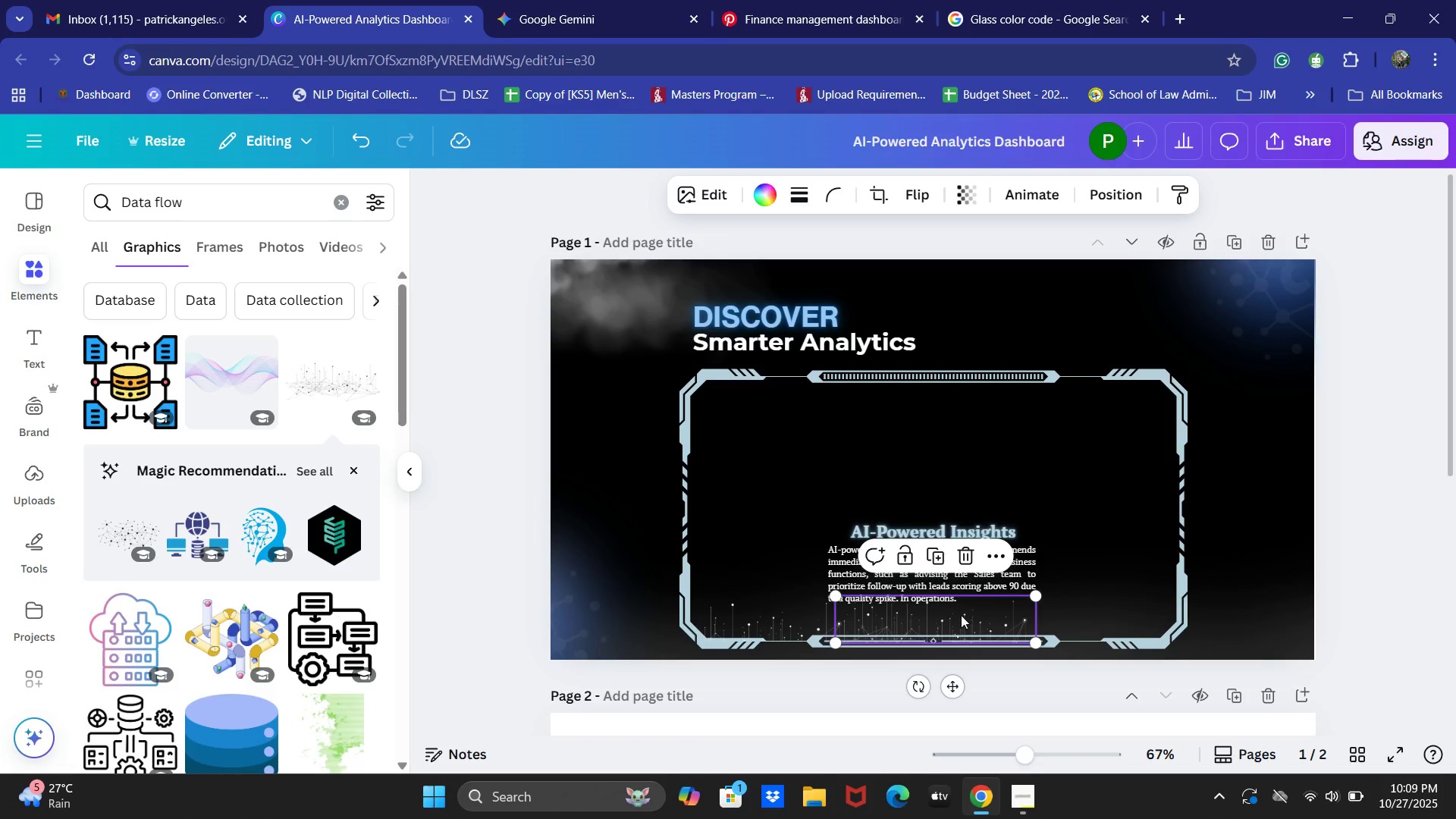 
key(Control+V)
 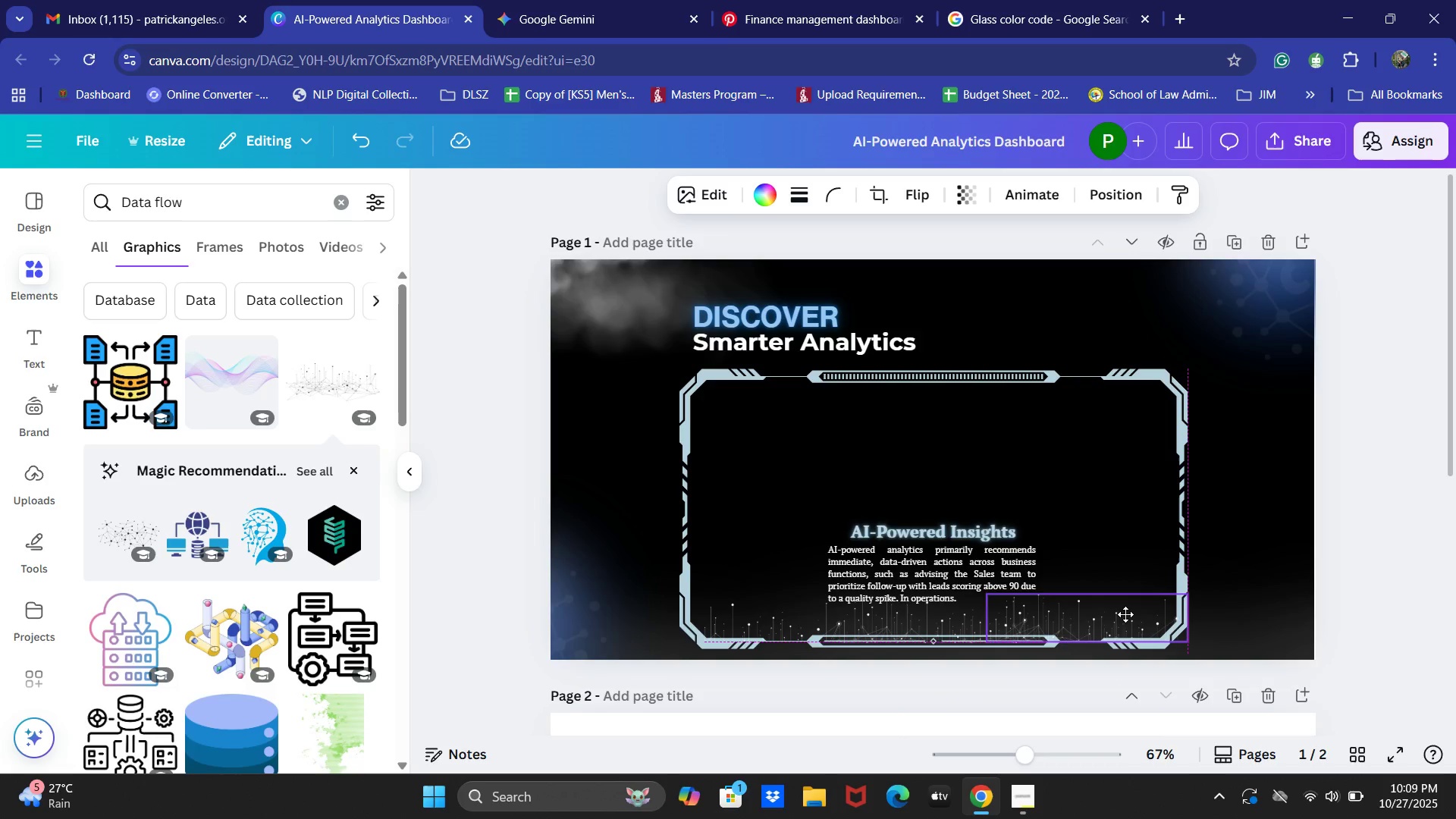 
wait(5.73)
 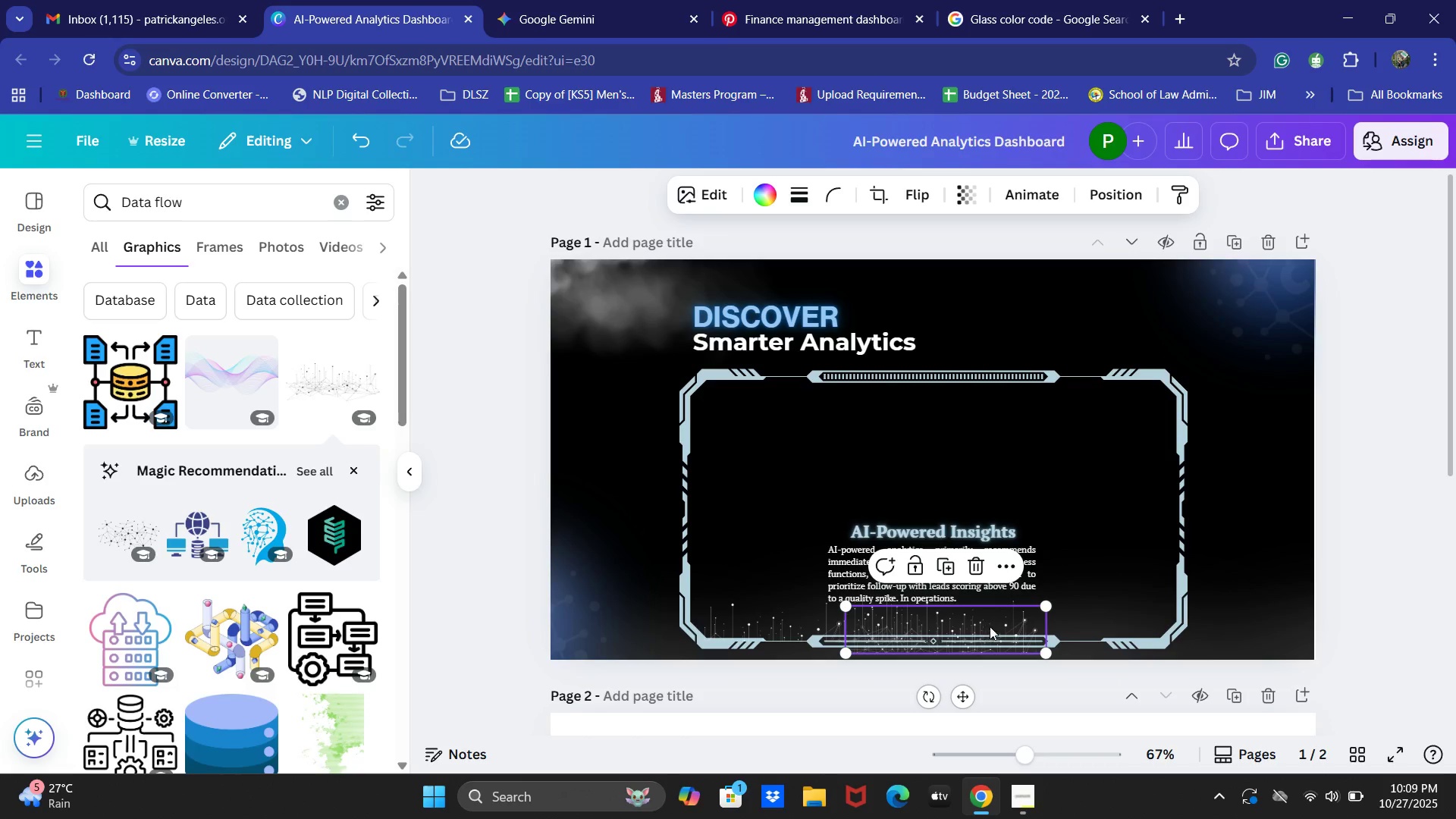 
key(ArrowRight)
 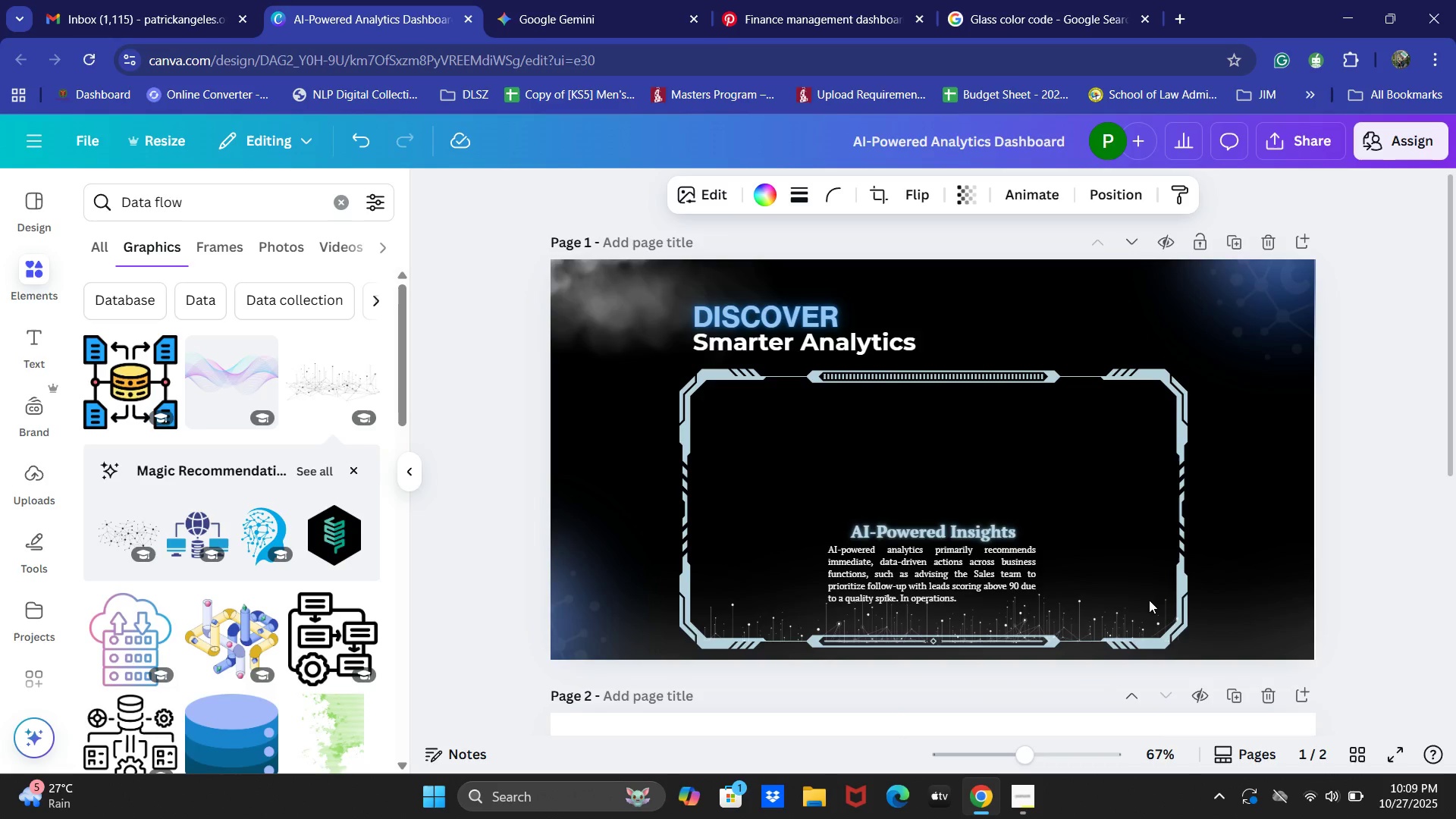 
key(ArrowRight)
 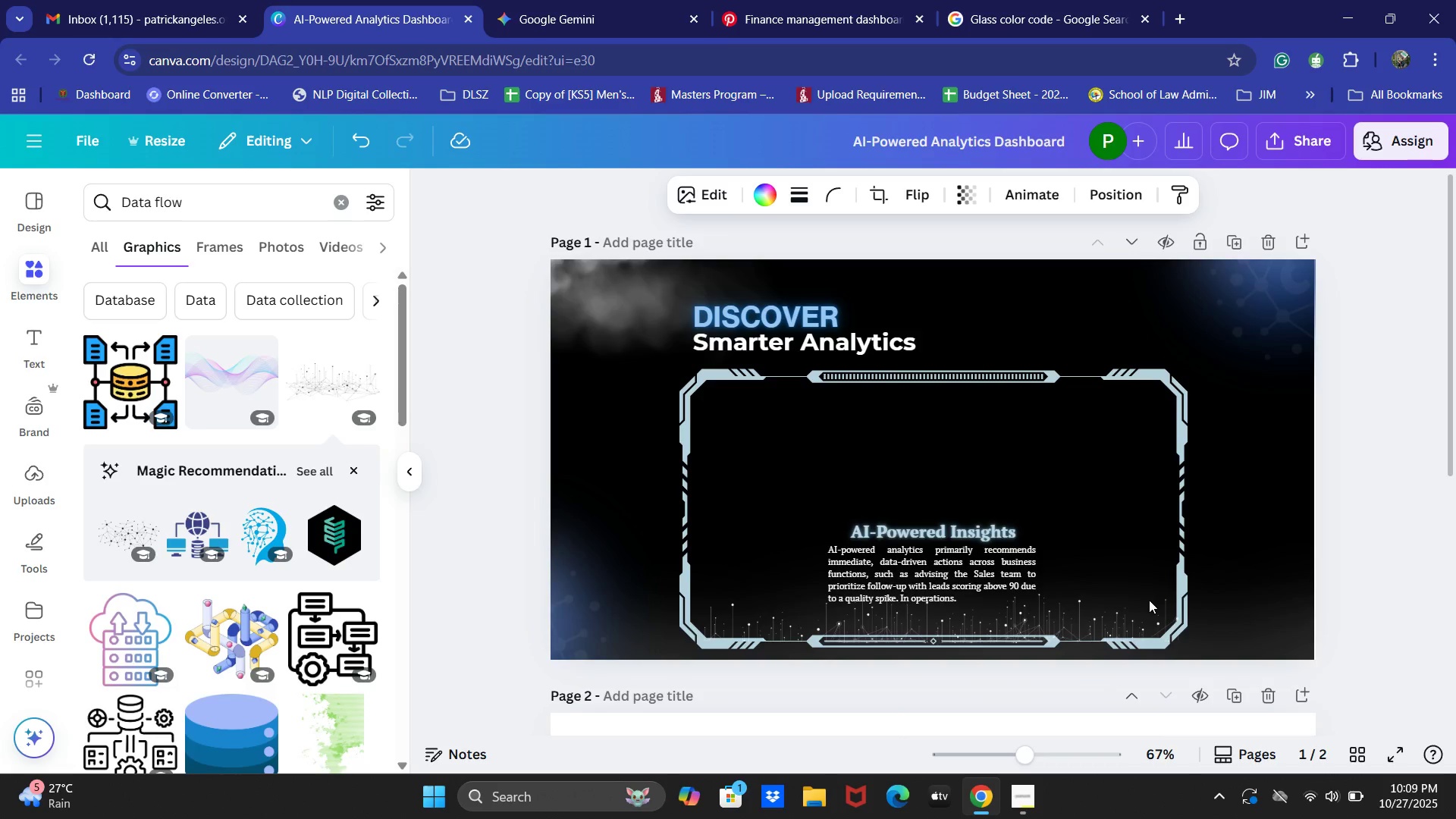 
key(ArrowRight)
 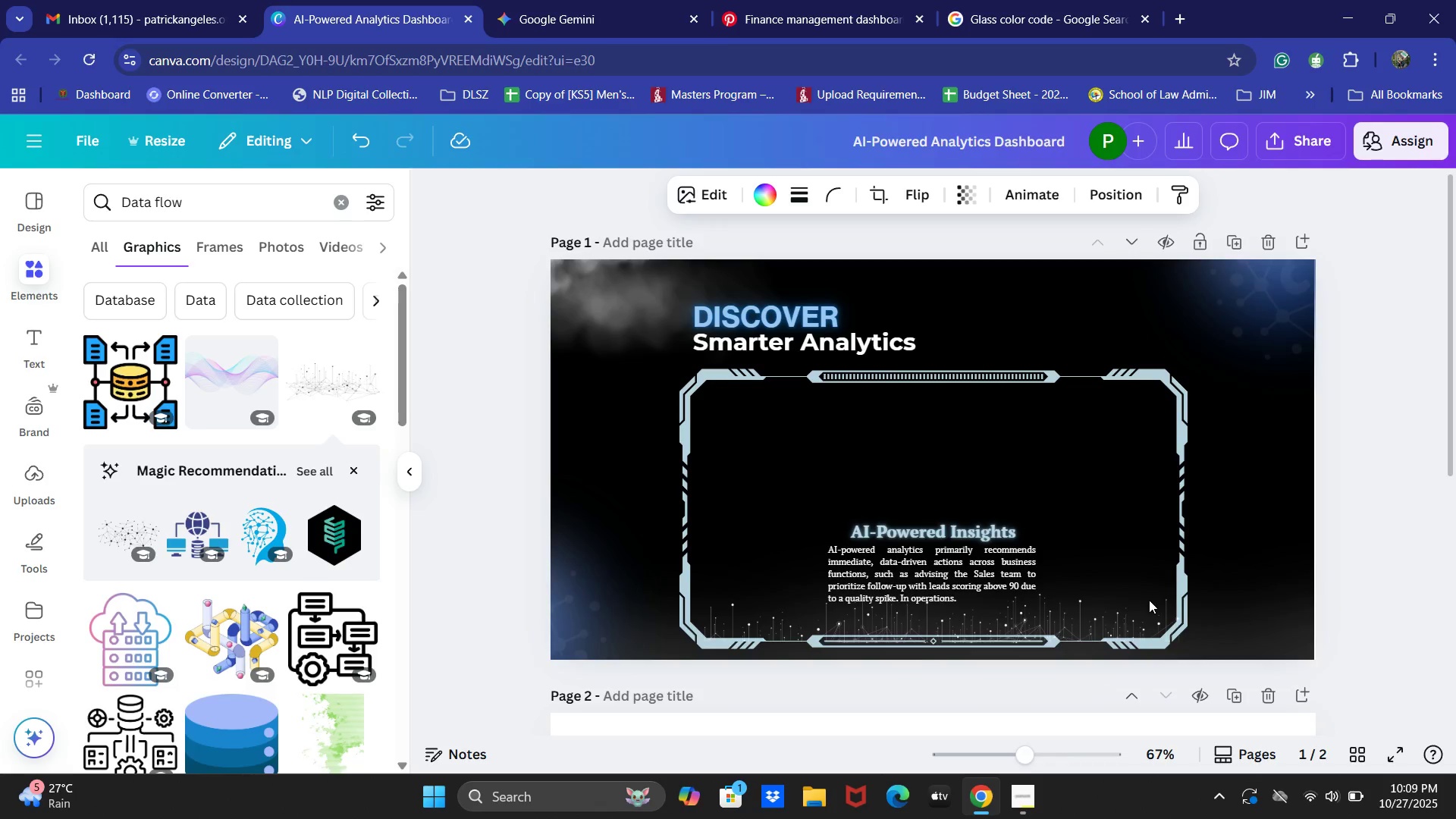 
key(ArrowRight)
 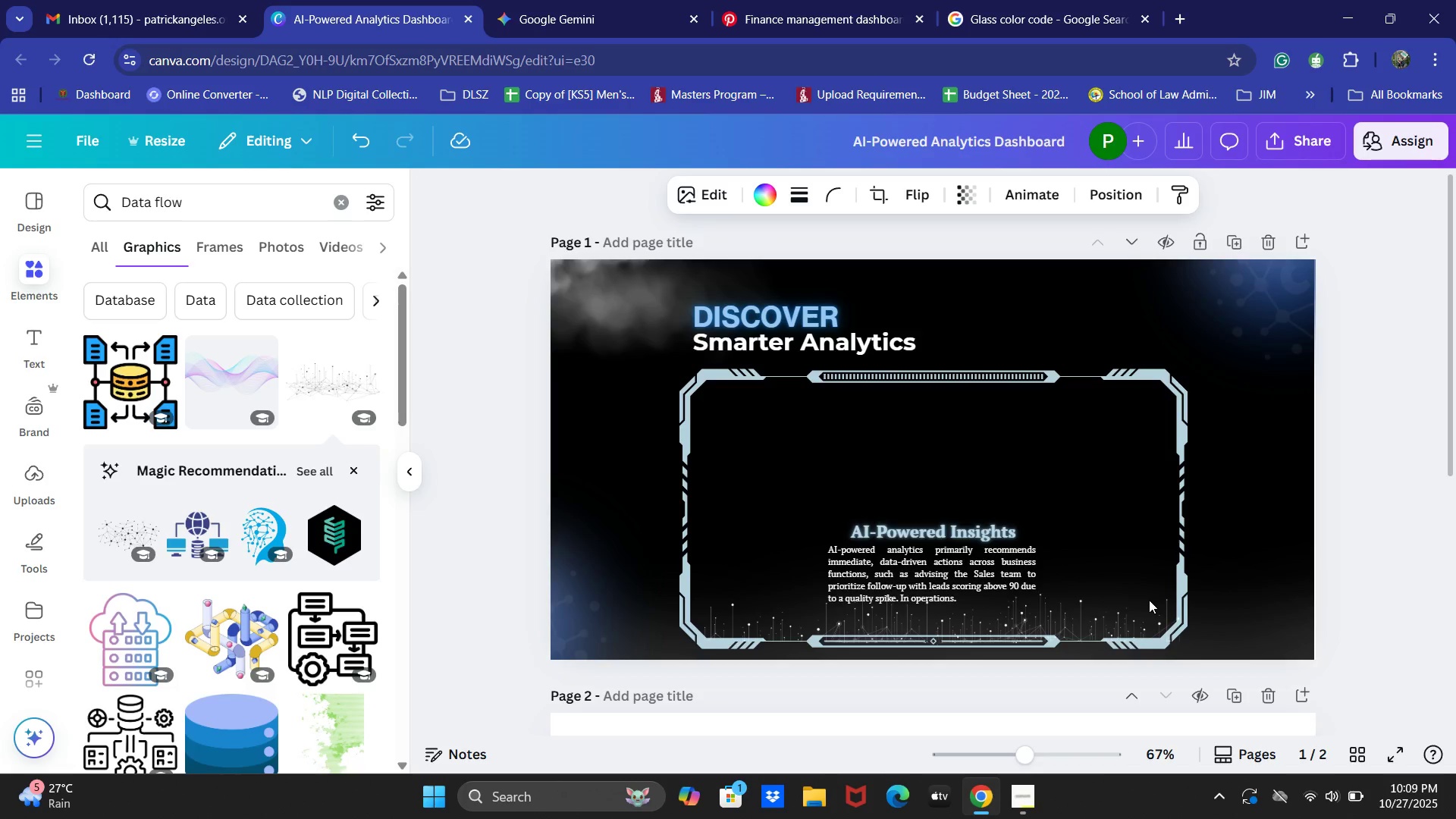 
key(ArrowRight)
 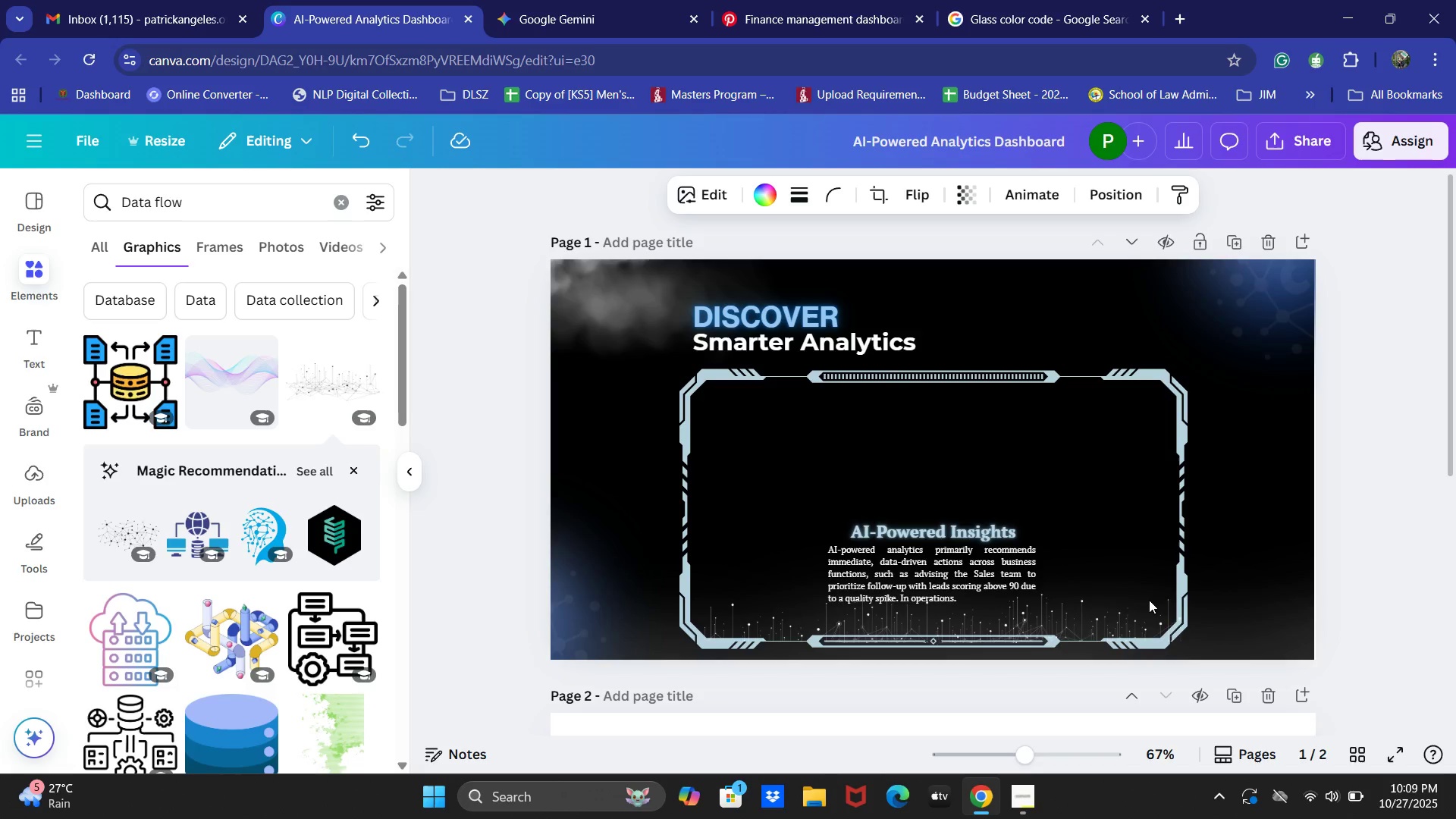 
hold_key(key=ArrowRight, duration=0.91)
 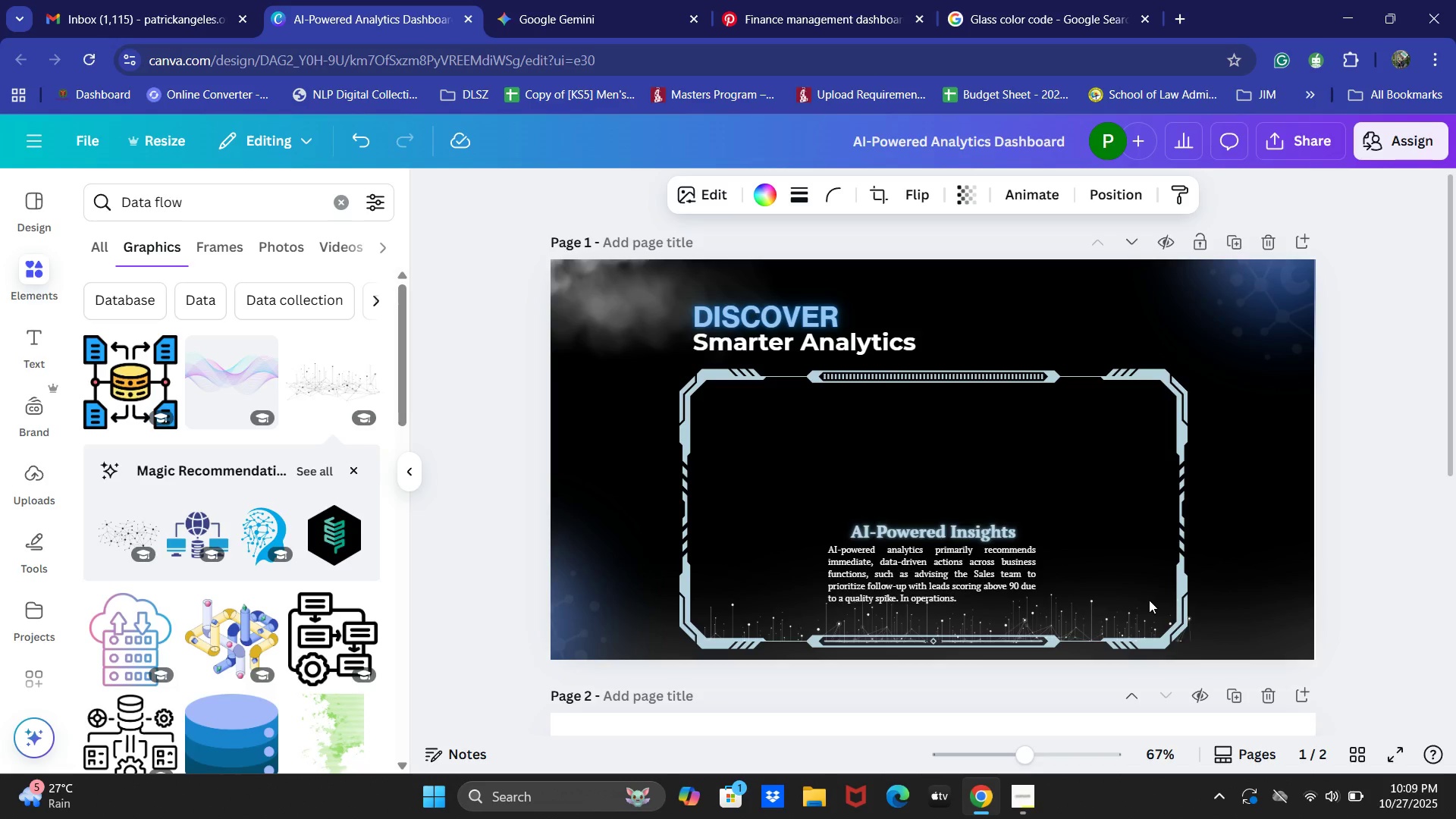 
key(ArrowRight)
 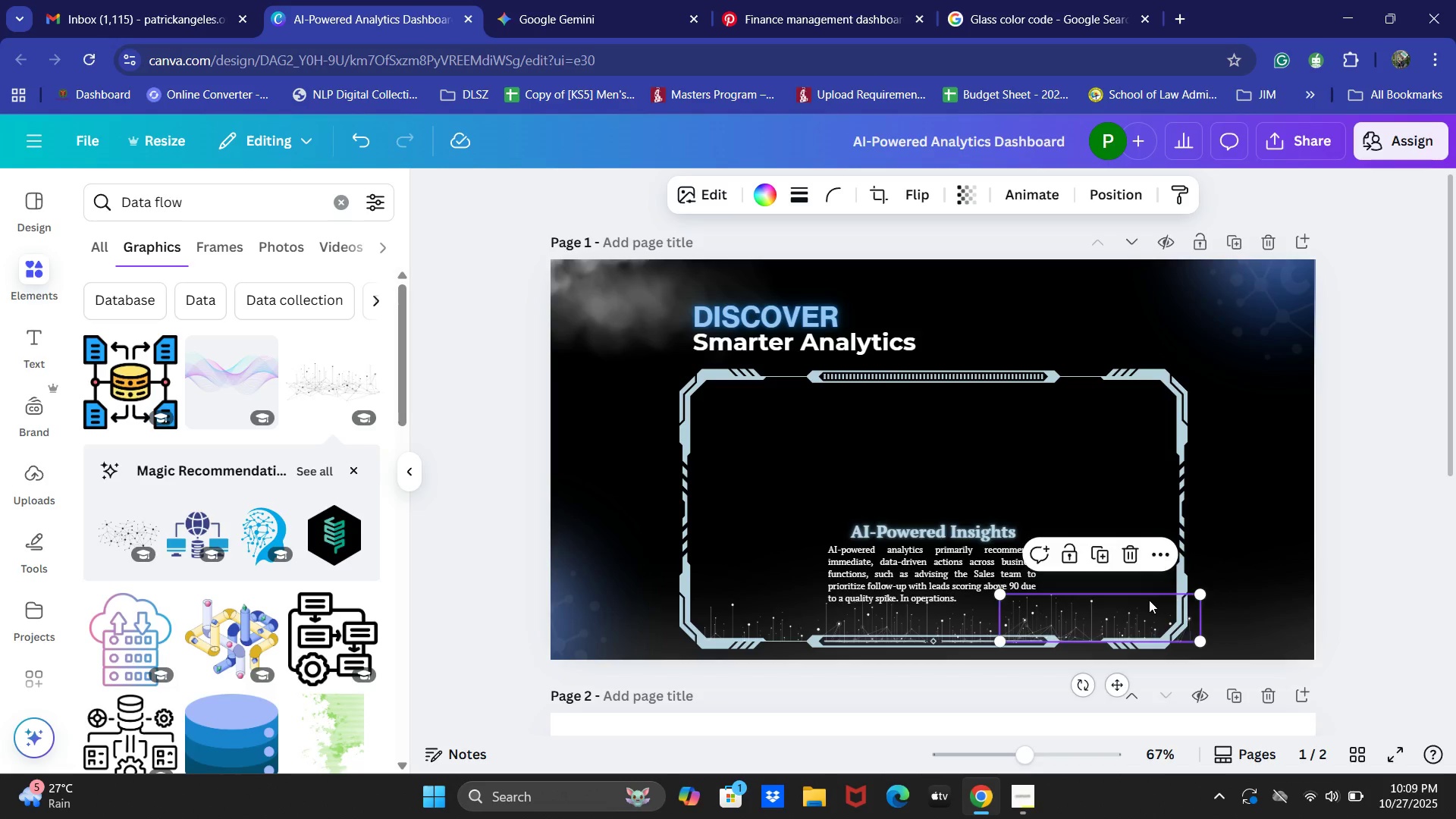 
key(ArrowRight)
 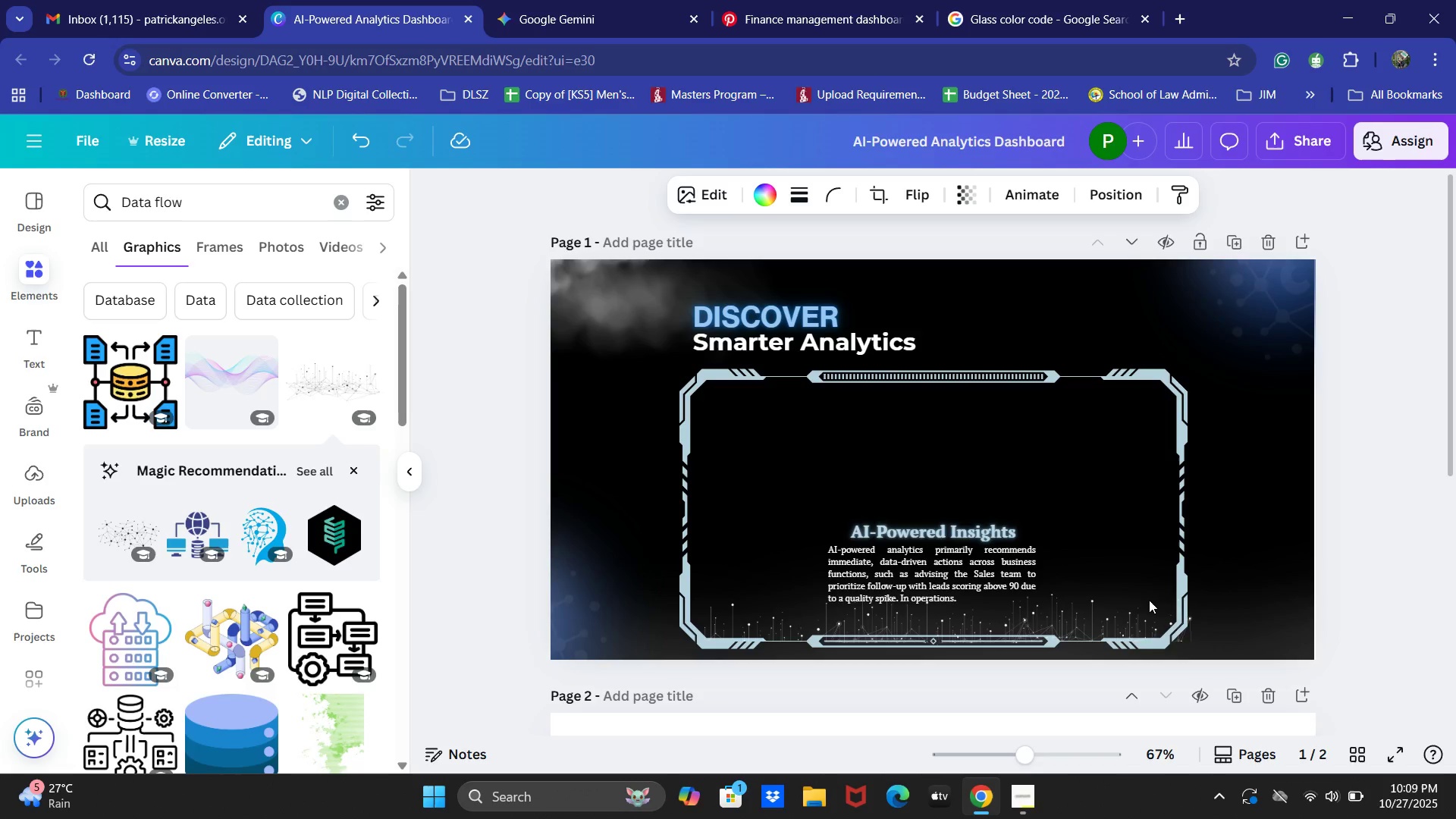 
key(ArrowRight)
 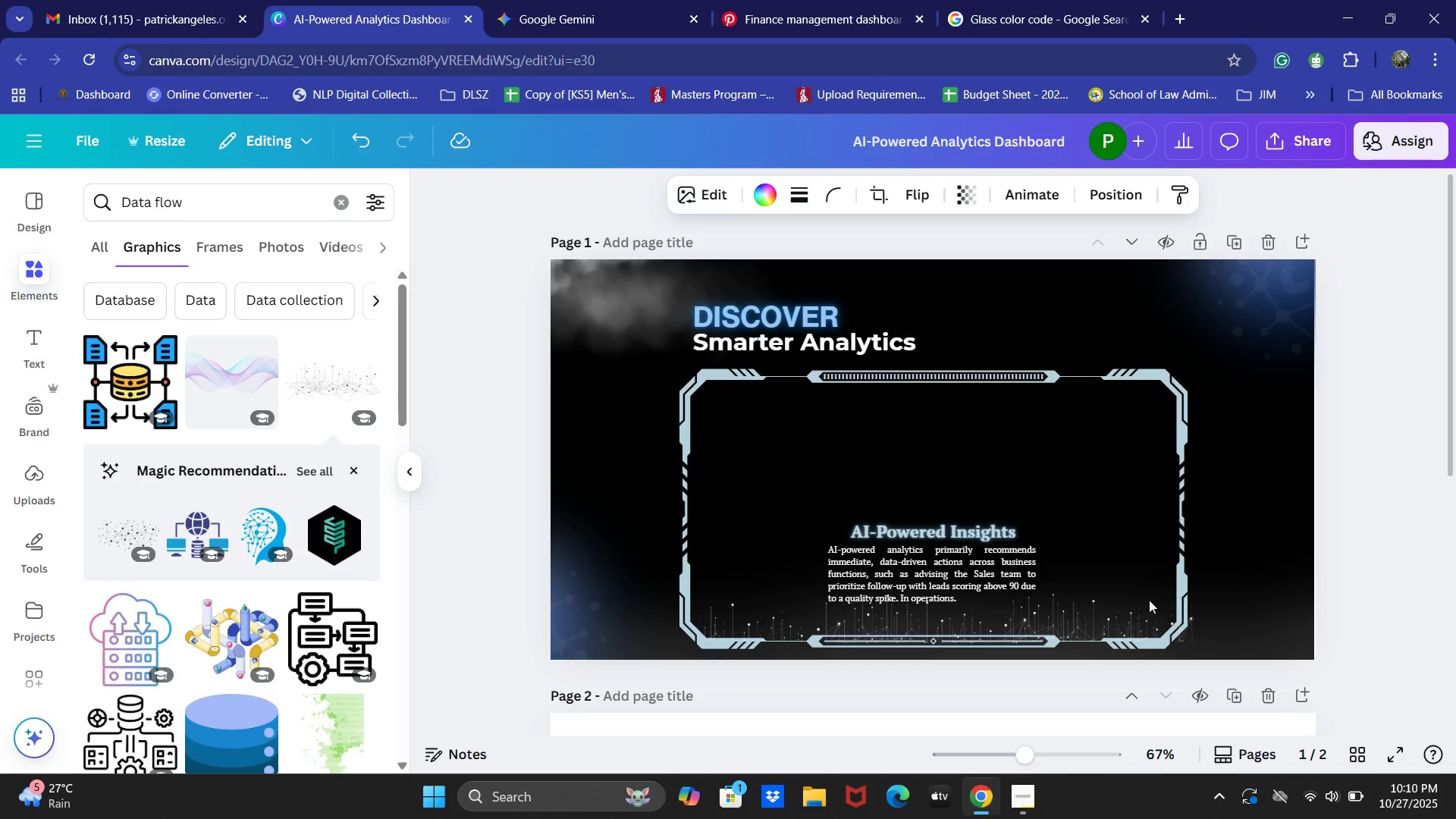 
hold_key(key=ArrowRight, duration=1.52)
 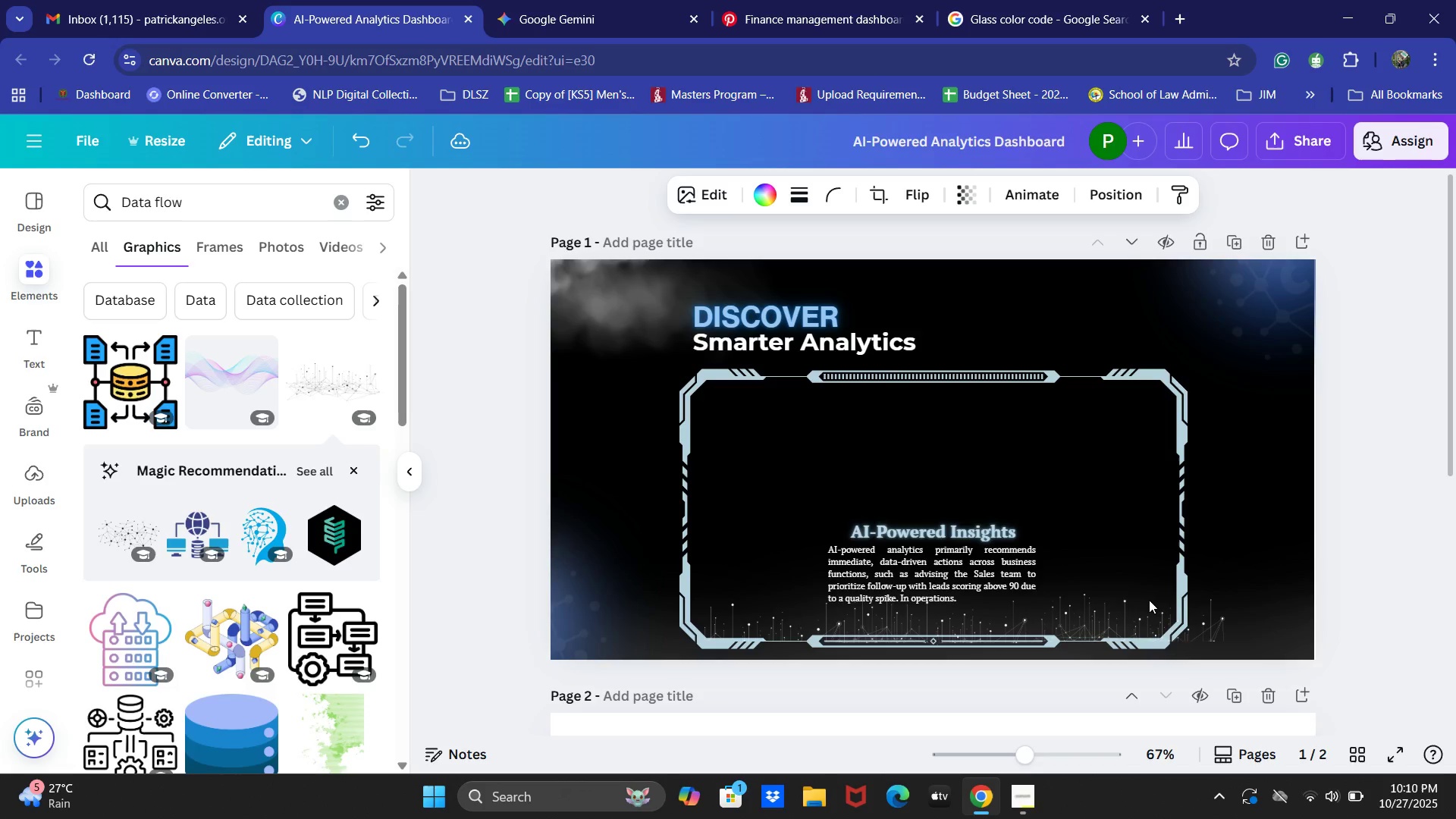 
hold_key(key=ArrowRight, duration=0.41)
 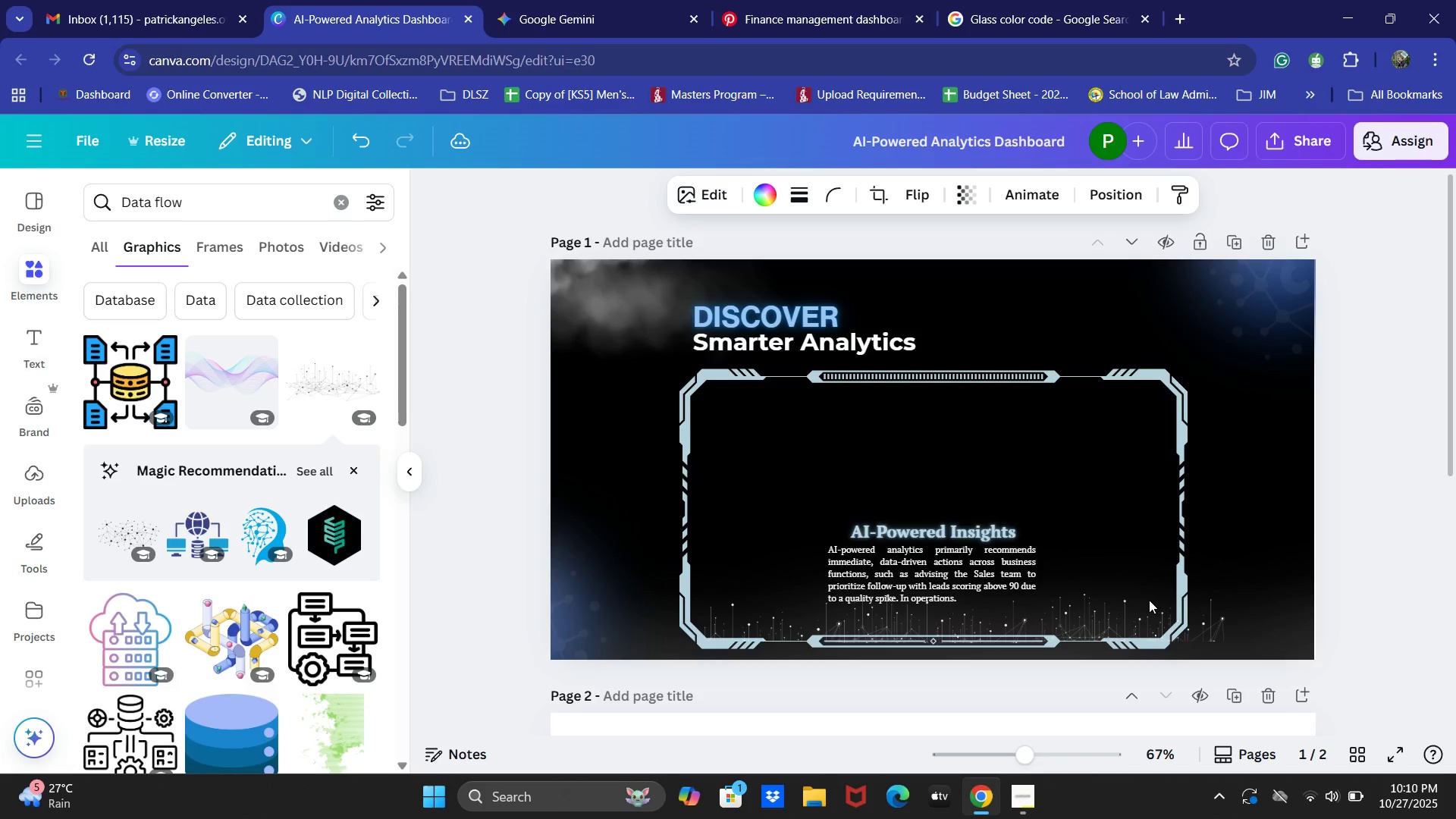 
hold_key(key=ArrowLeft, duration=0.78)
 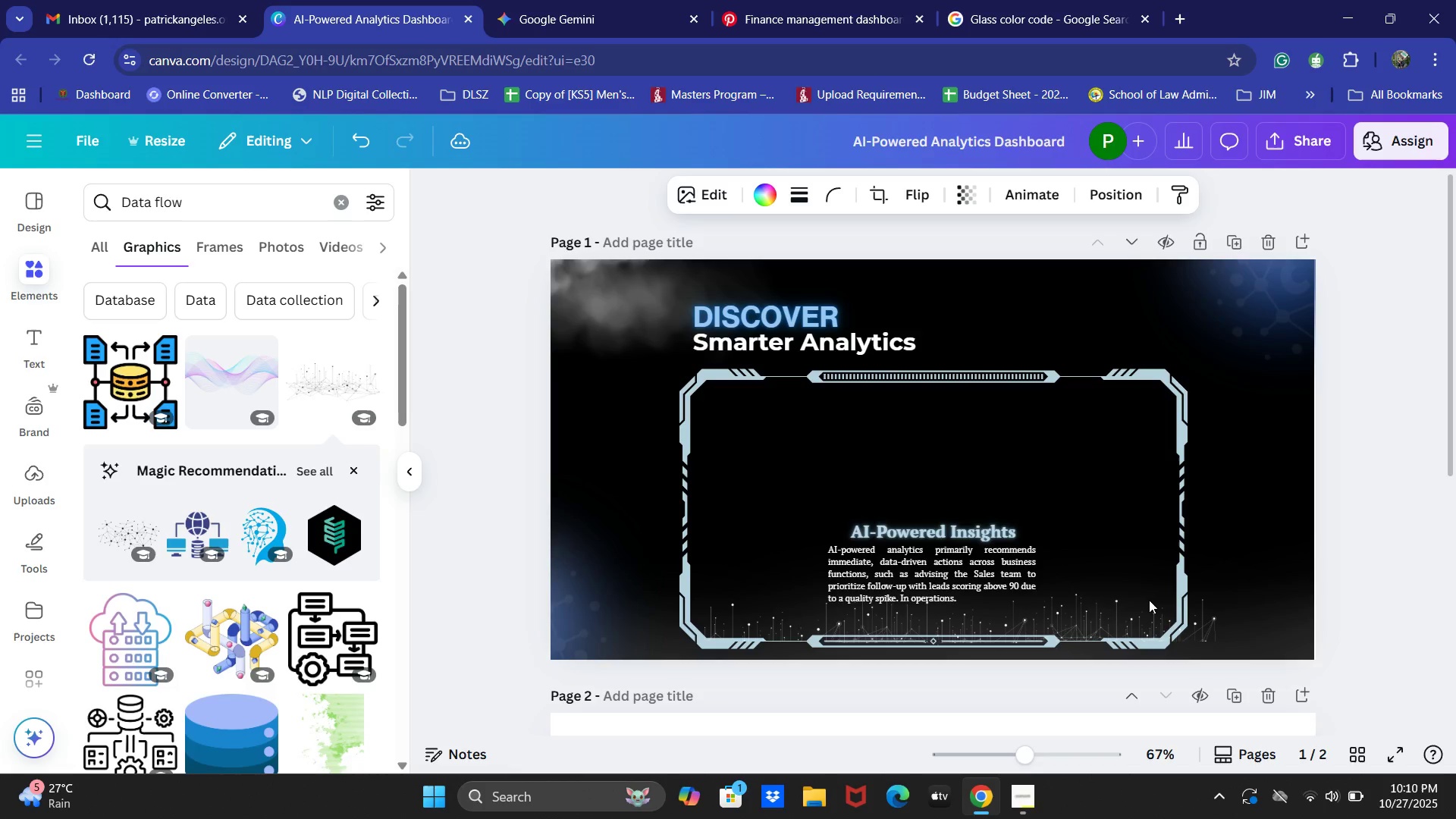 
key(ArrowLeft)
 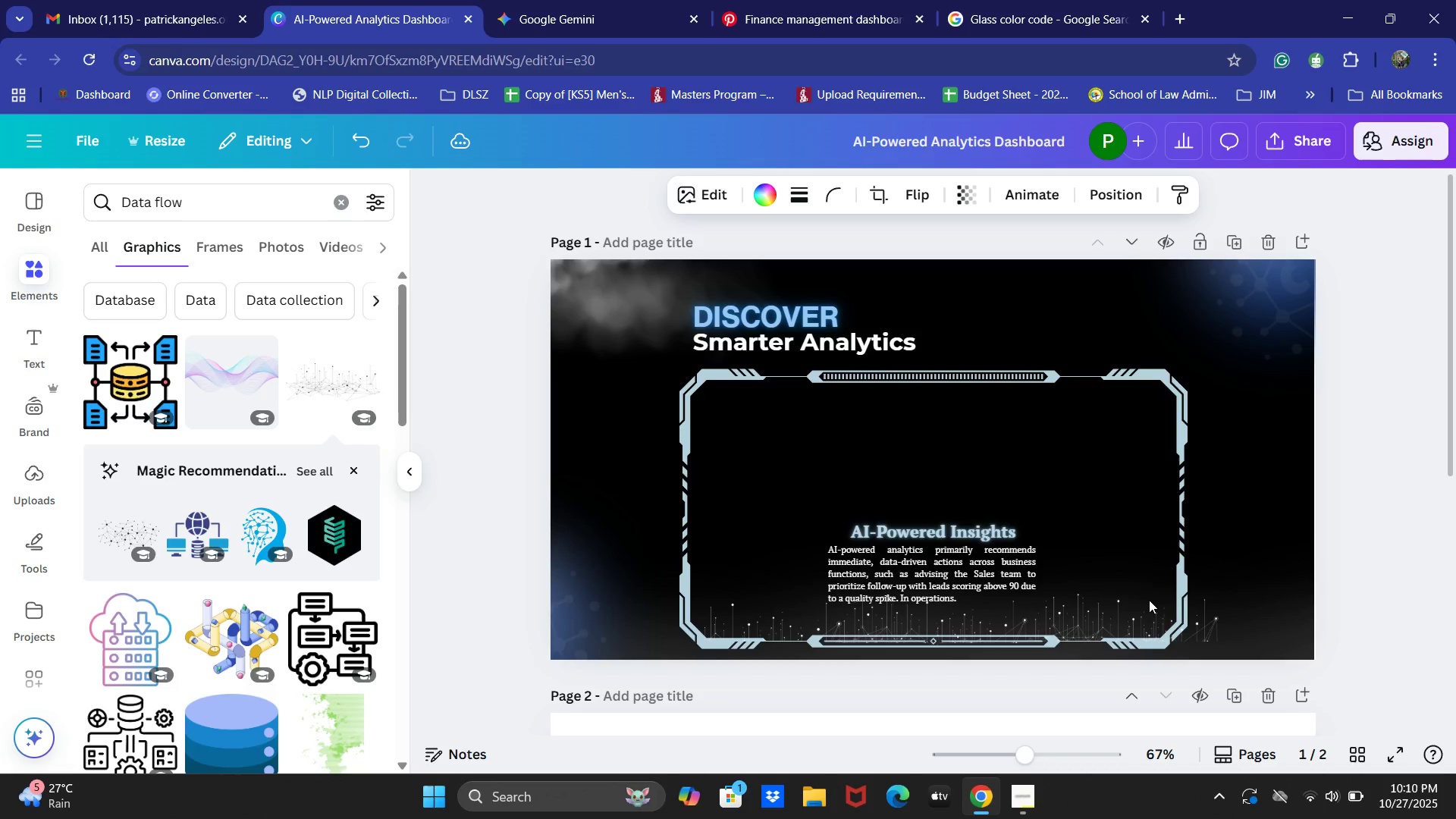 
key(ArrowLeft)
 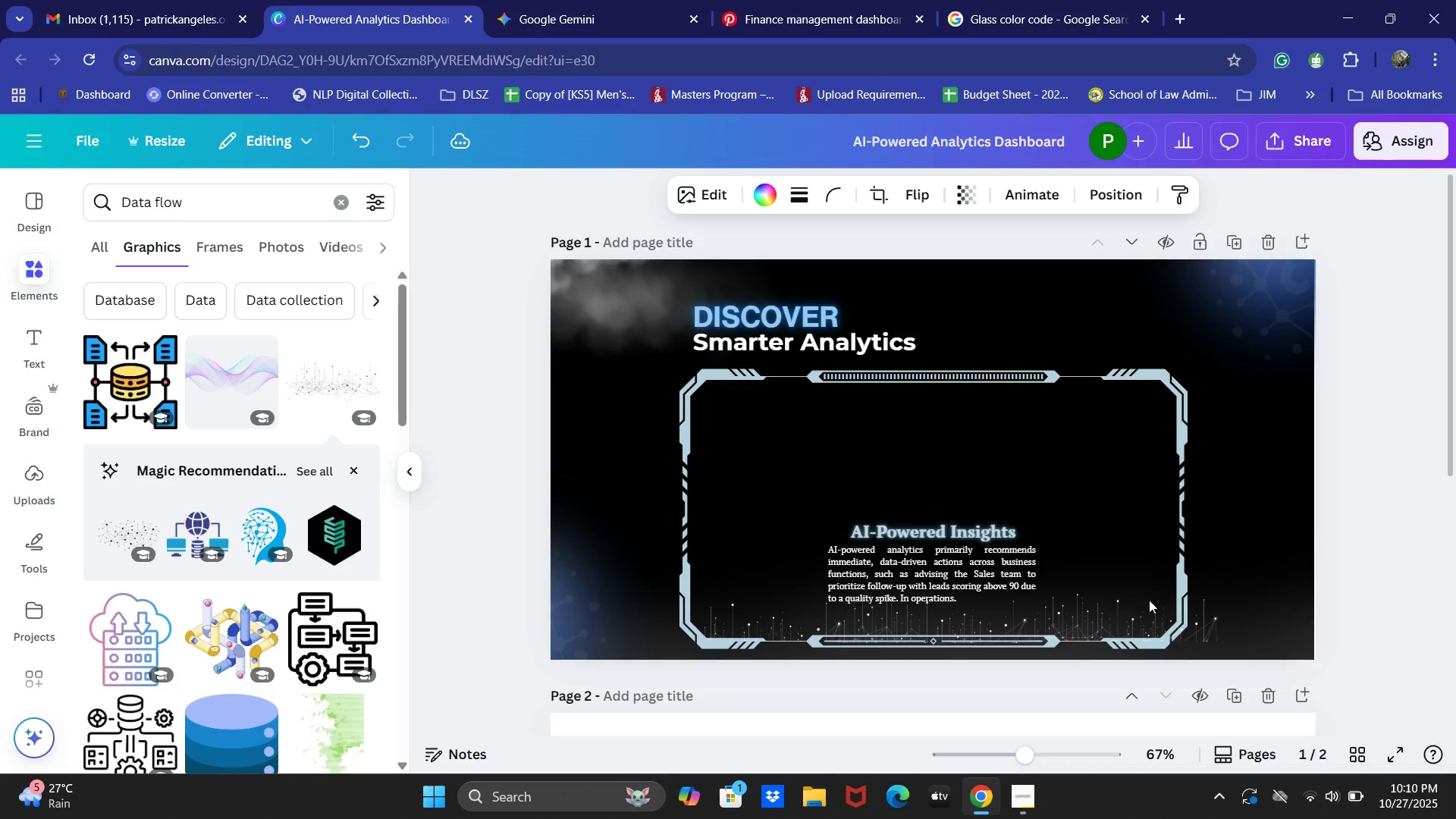 
key(ArrowLeft)
 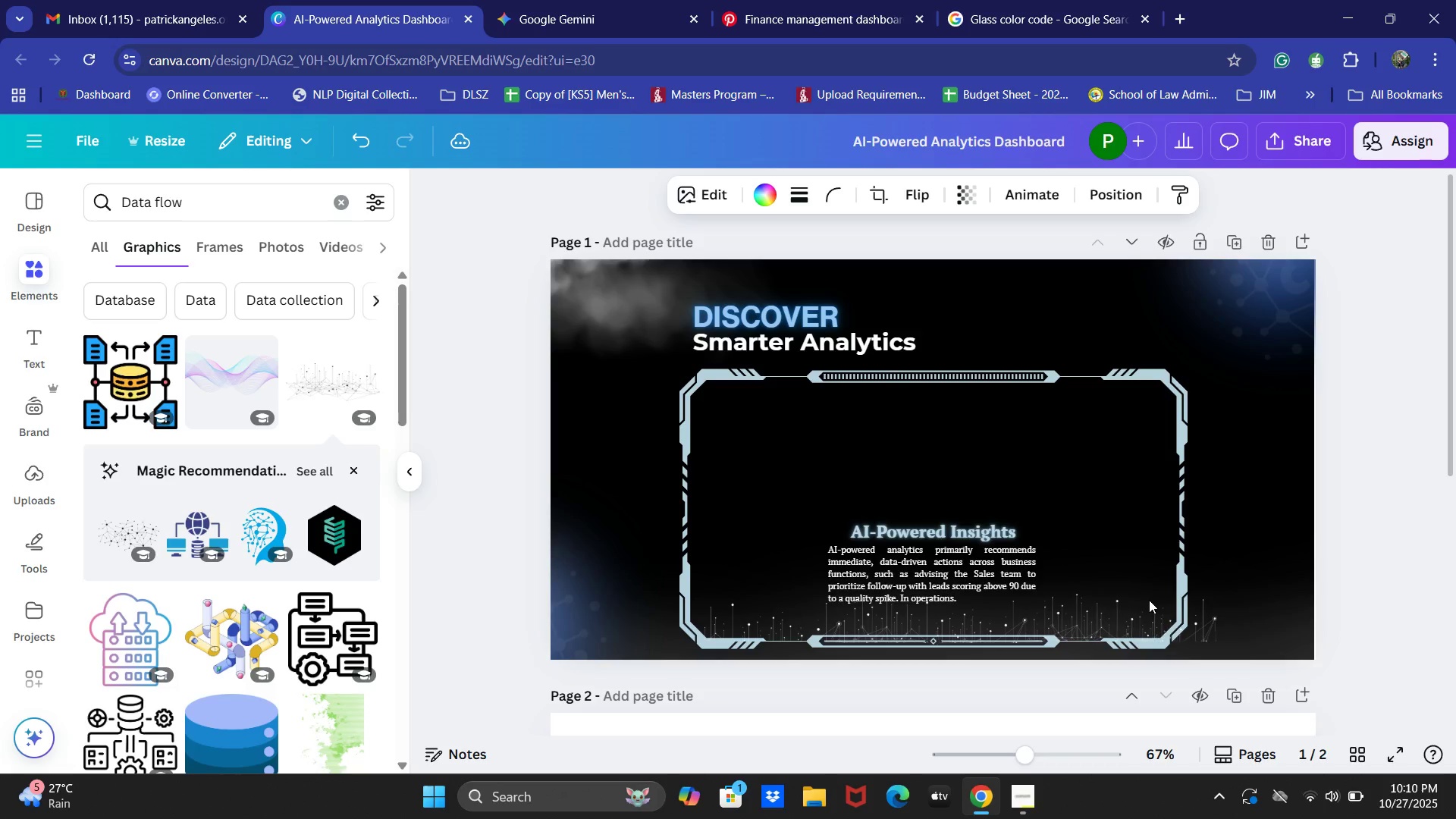 
key(ArrowLeft)
 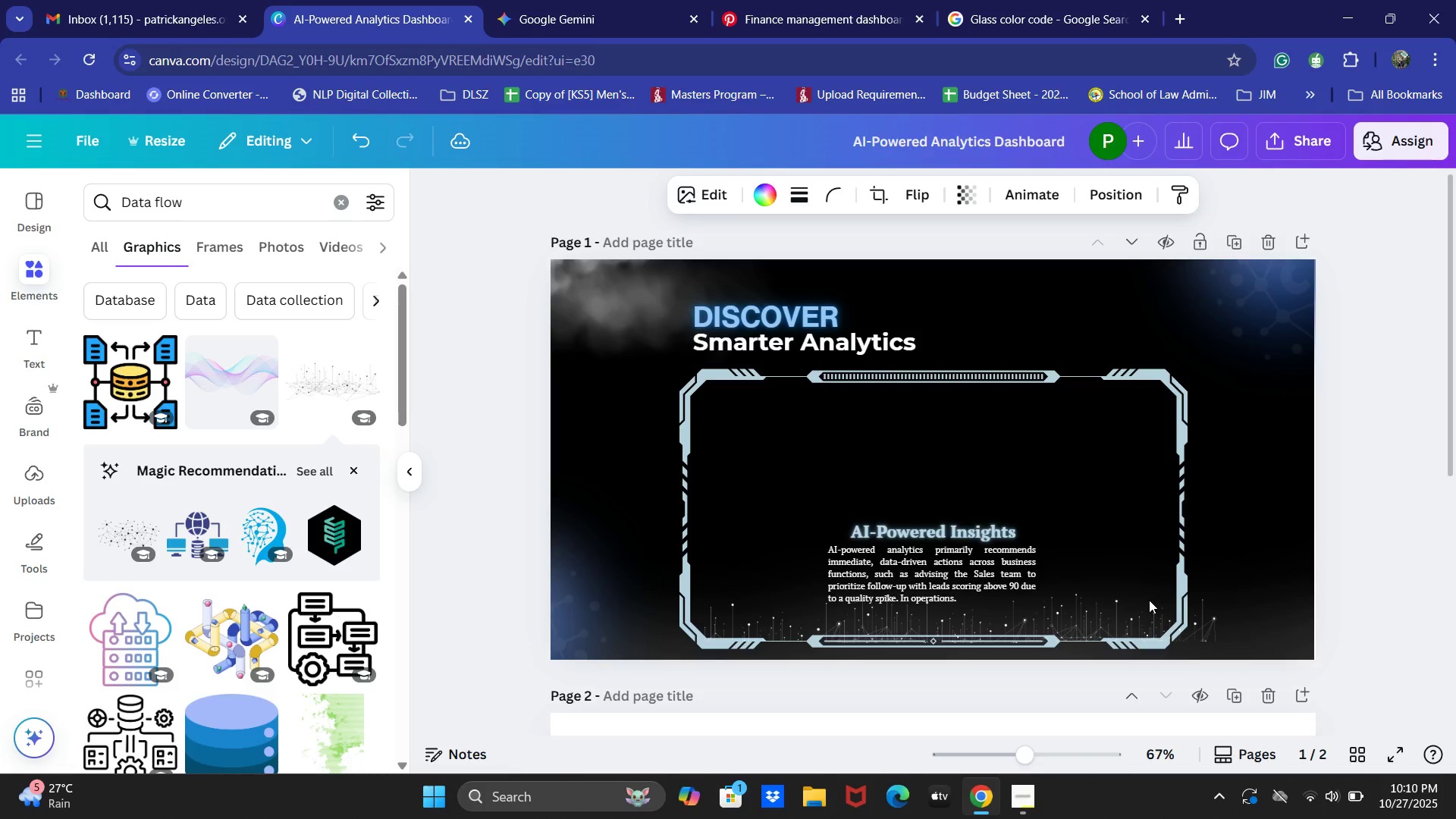 
key(ArrowLeft)
 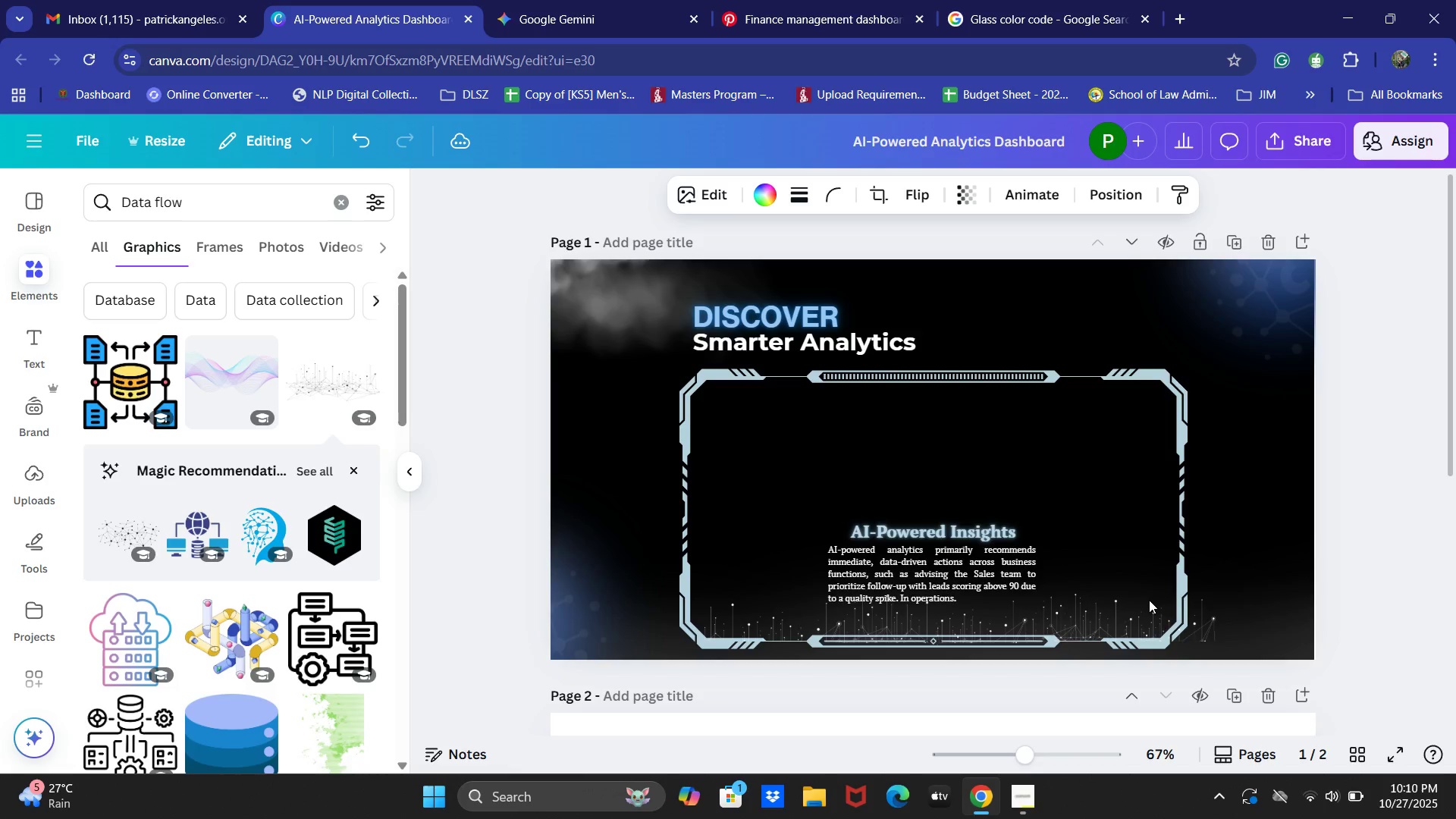 
key(ArrowLeft)
 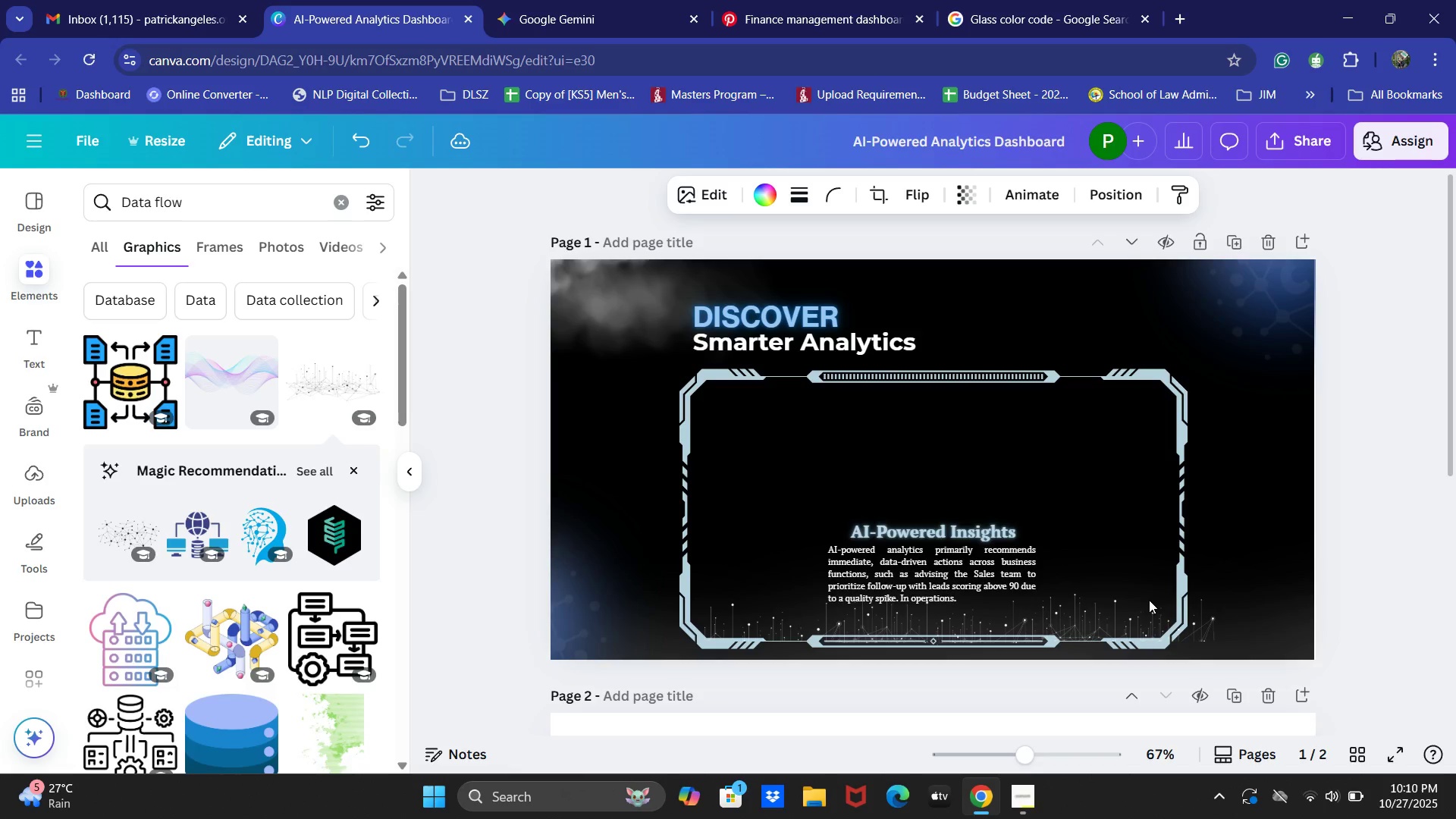 
key(ArrowLeft)
 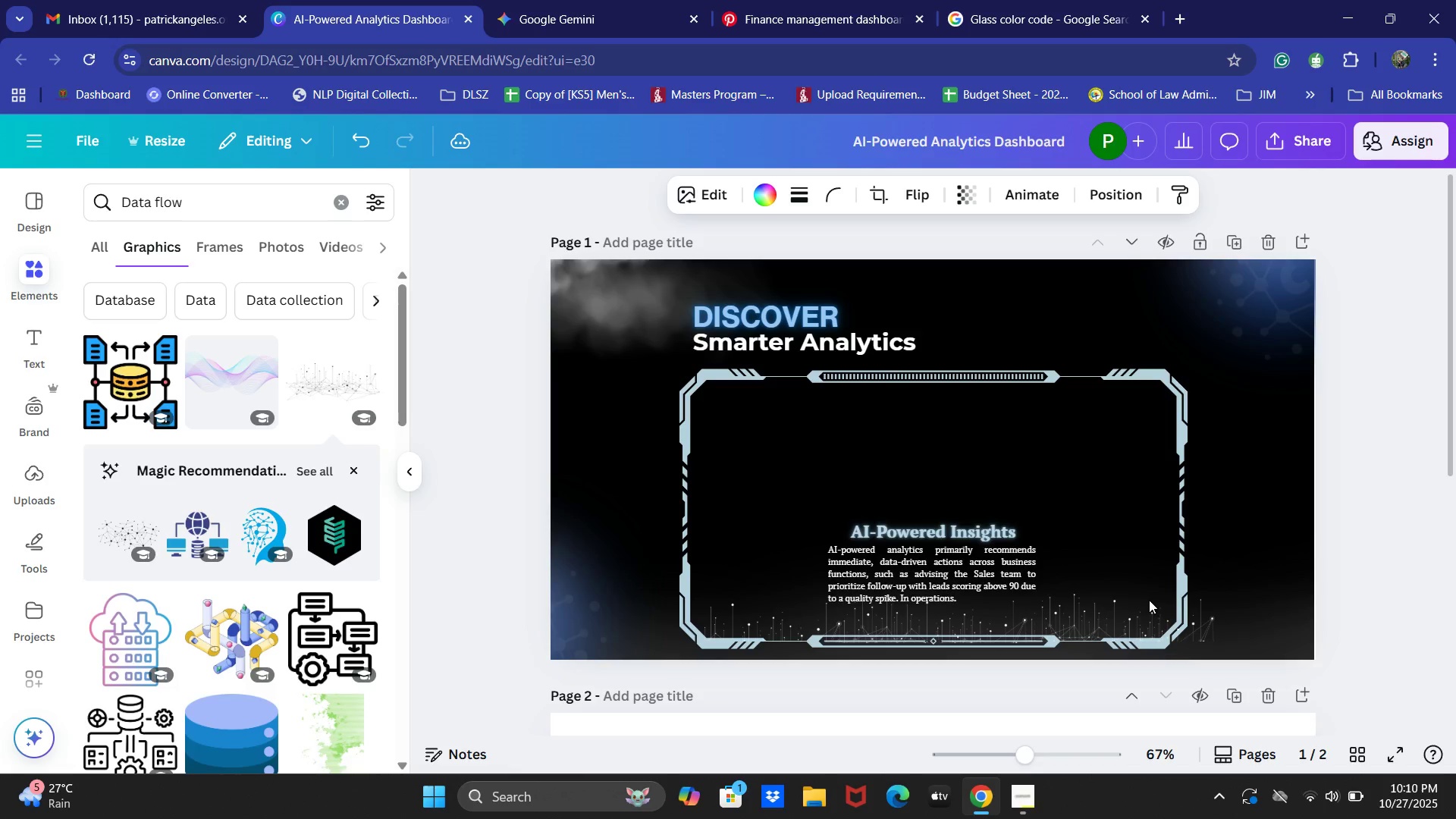 
key(ArrowLeft)
 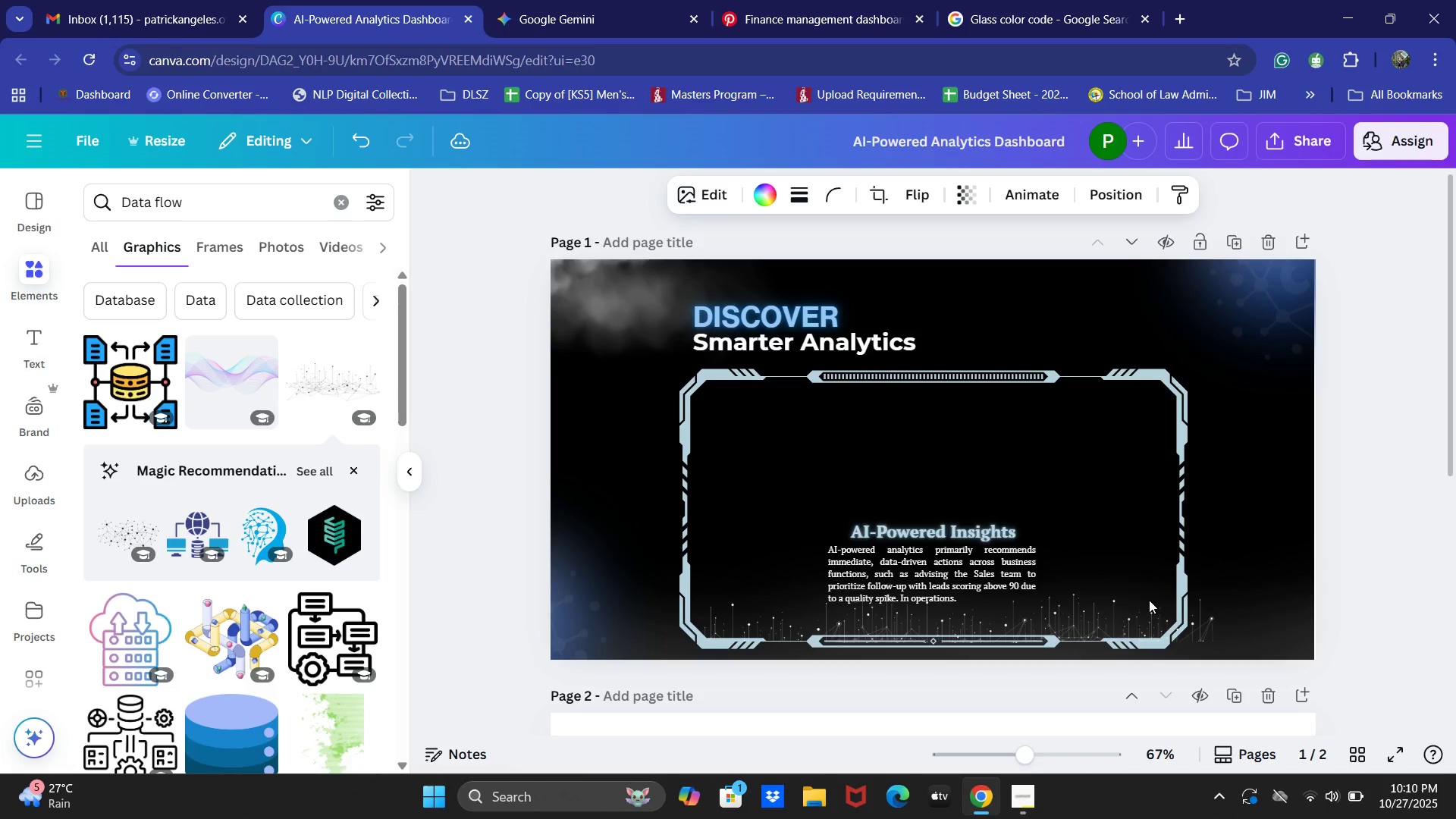 
key(ArrowLeft)
 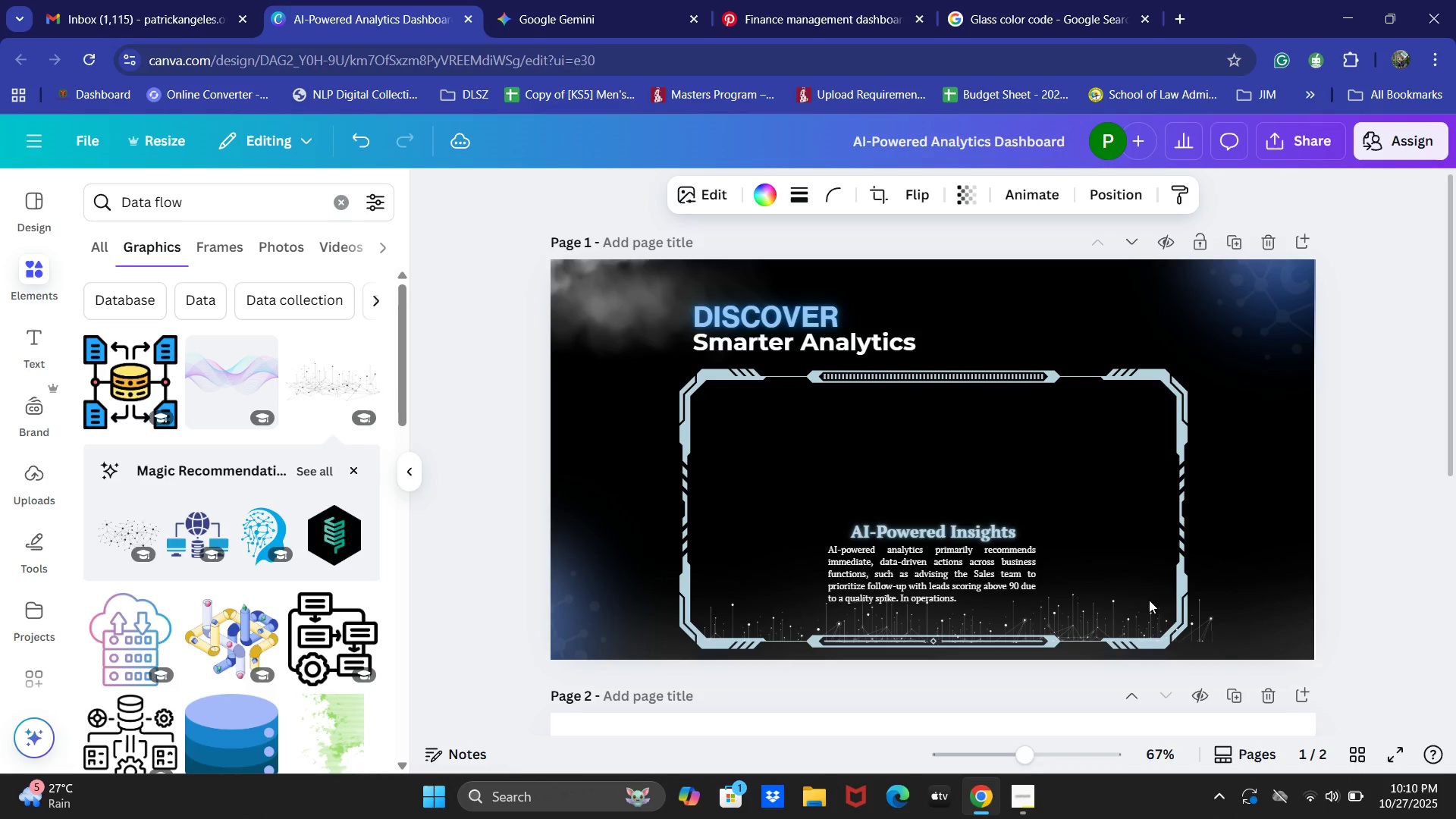 
key(ArrowLeft)
 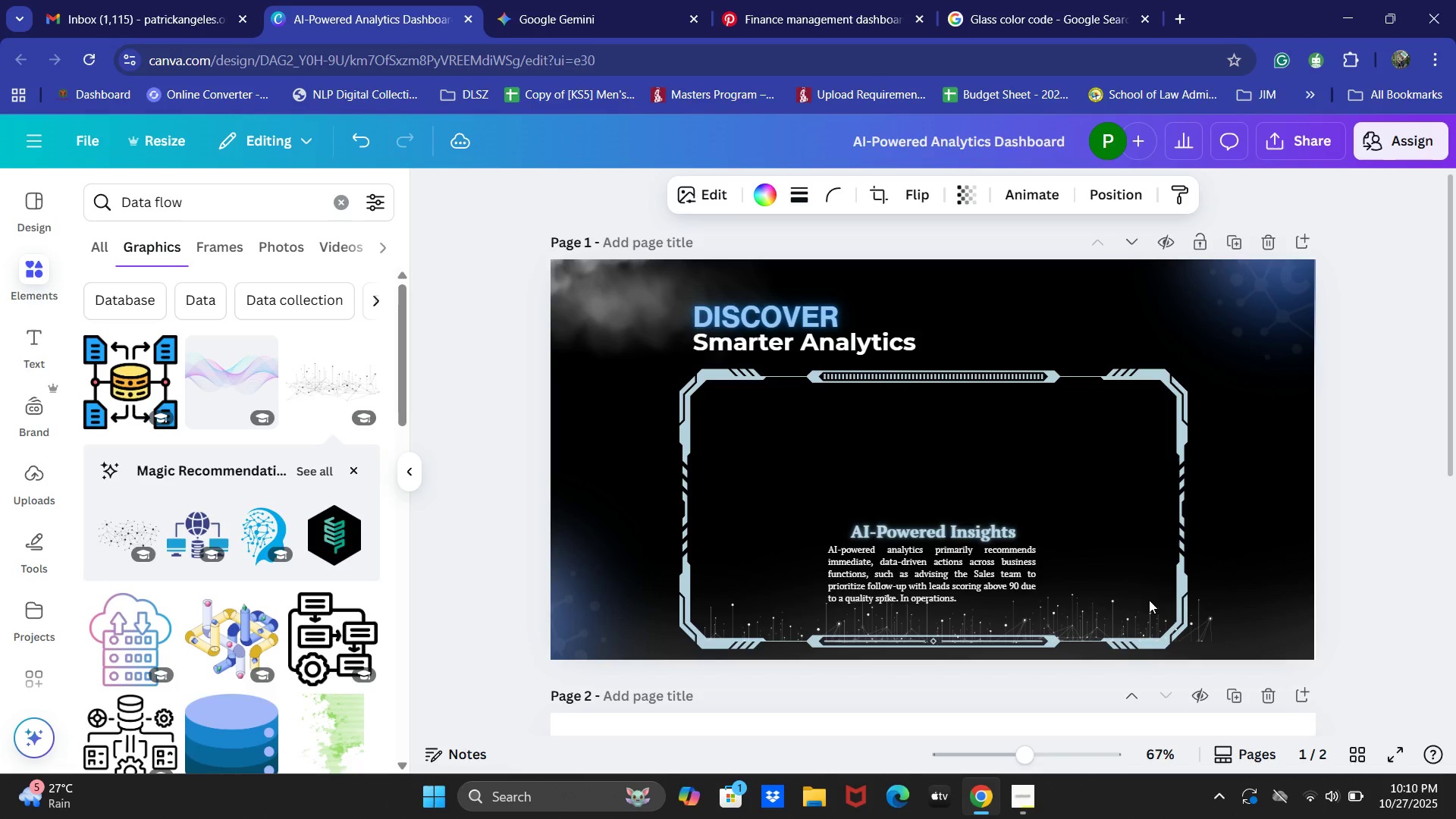 
key(ArrowLeft)
 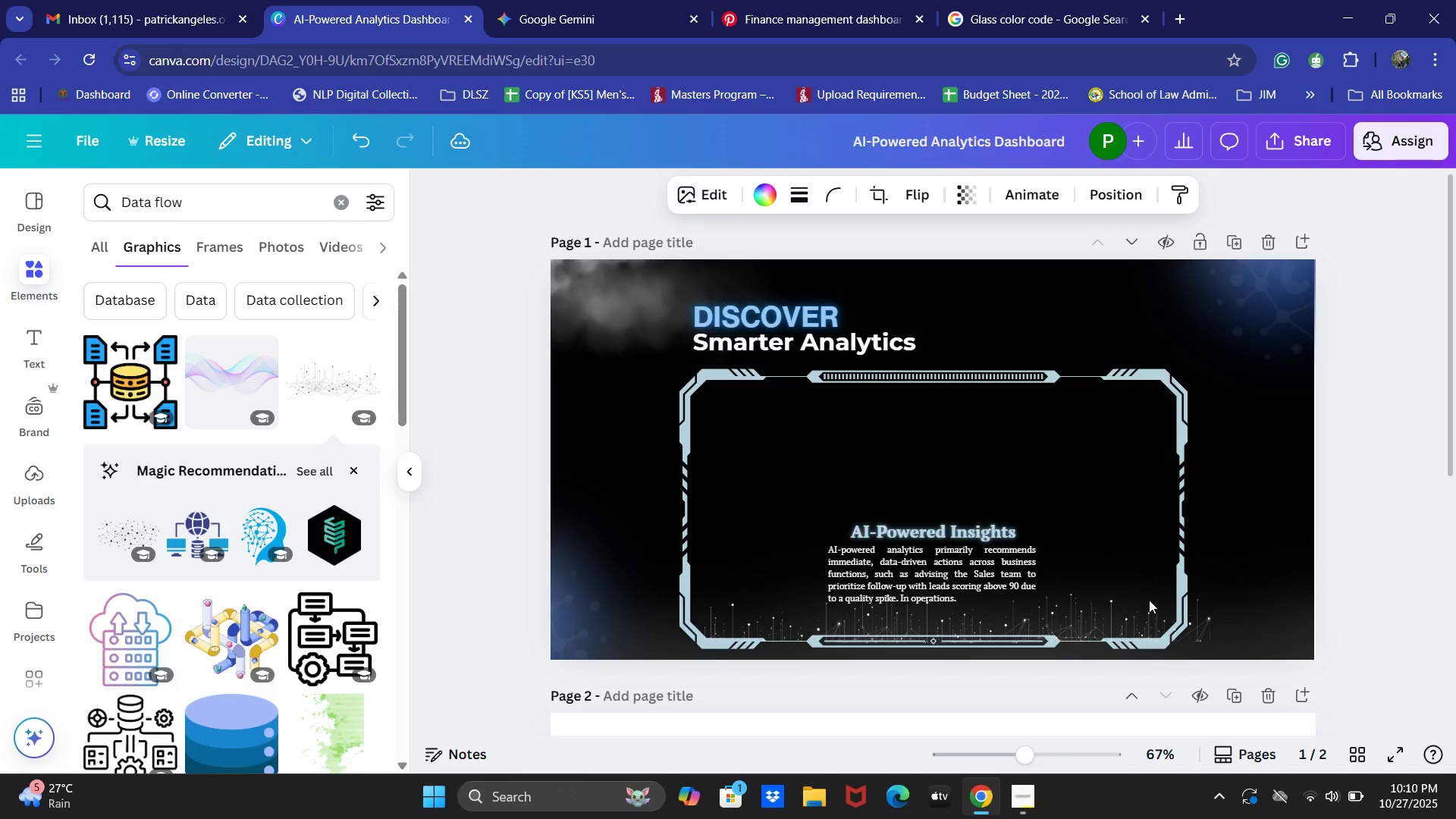 
key(ArrowLeft)
 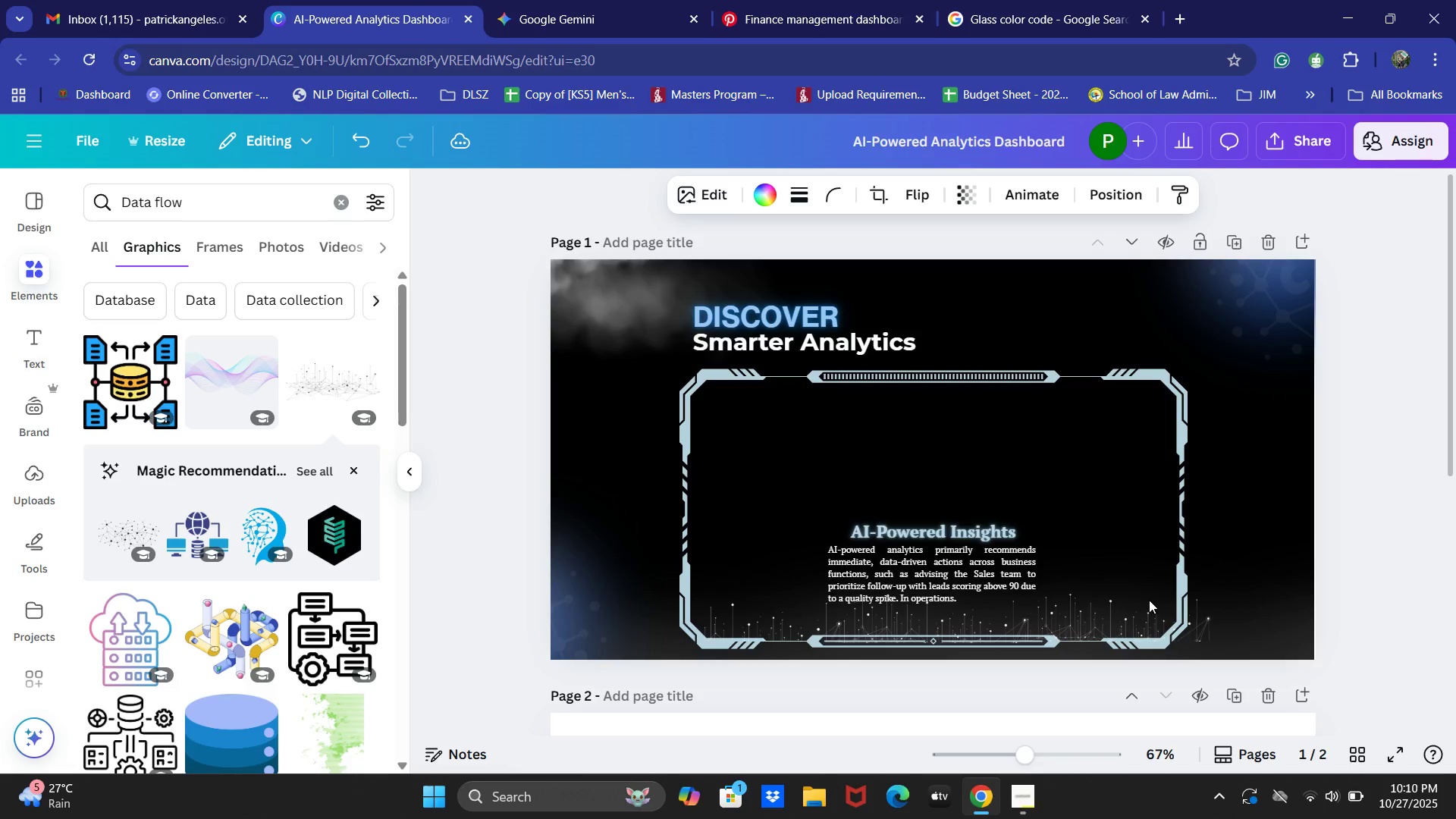 
key(ArrowLeft)
 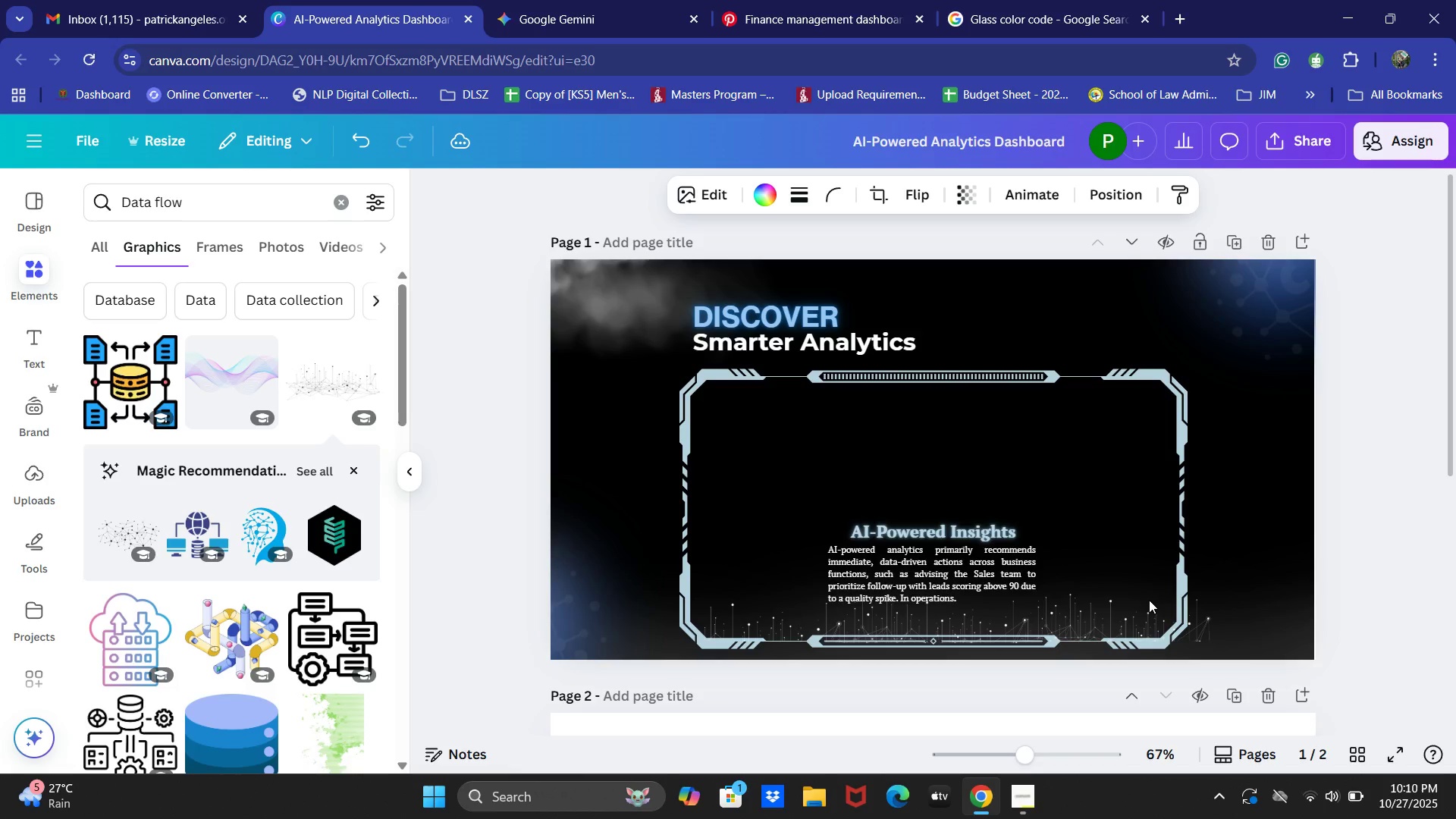 
key(ArrowLeft)
 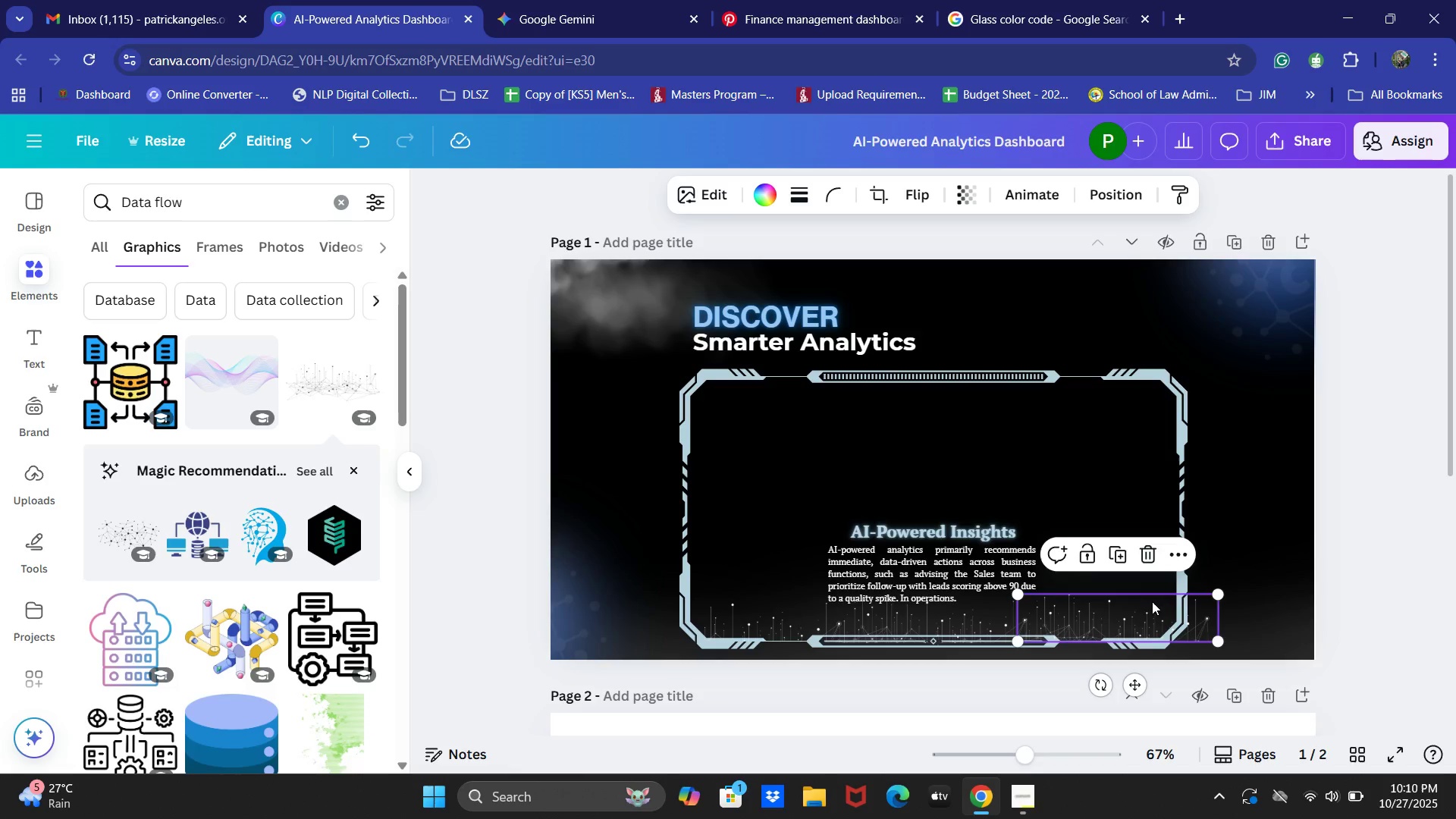 
double_click([1151, 601])
 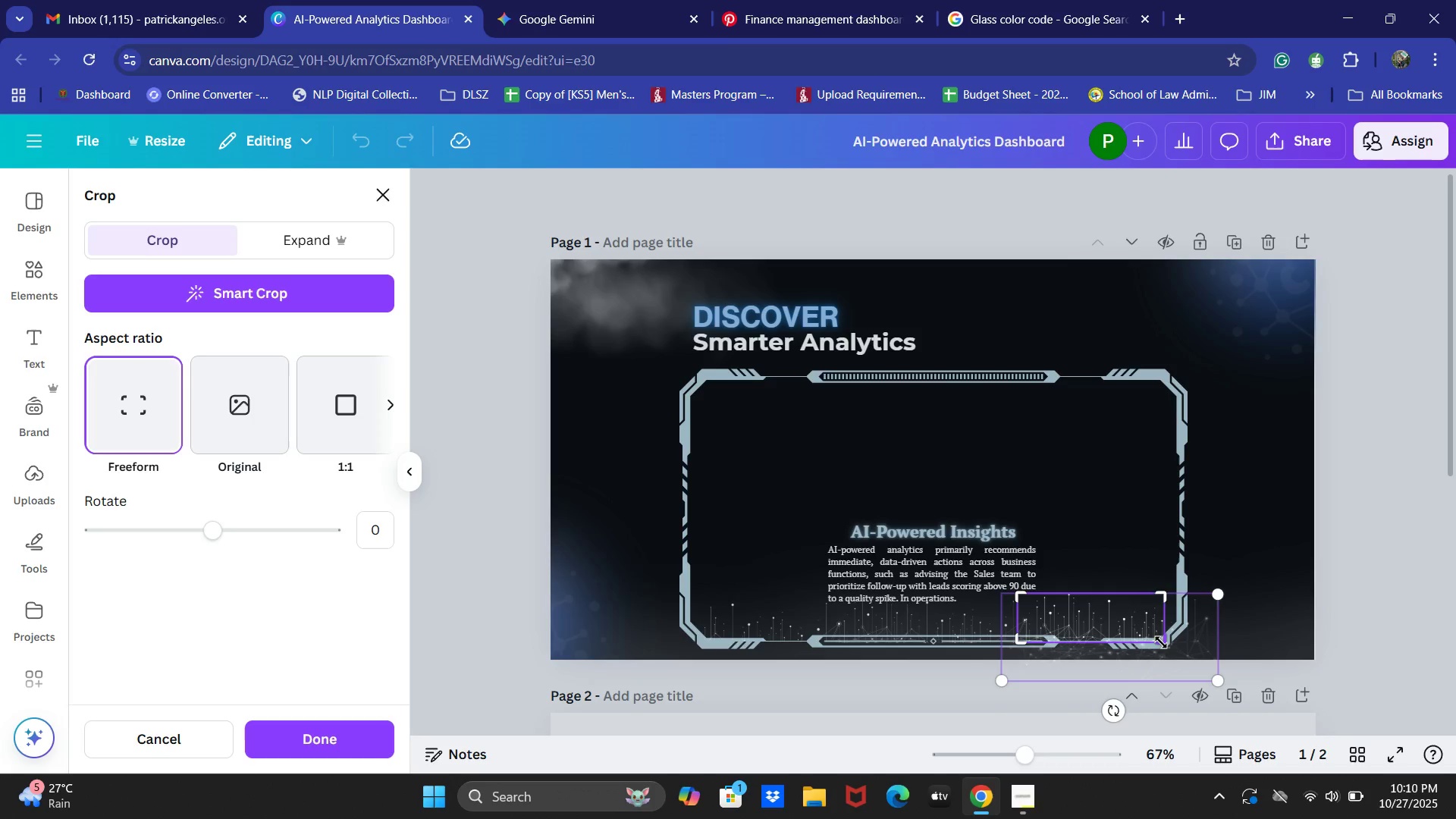 
wait(6.26)
 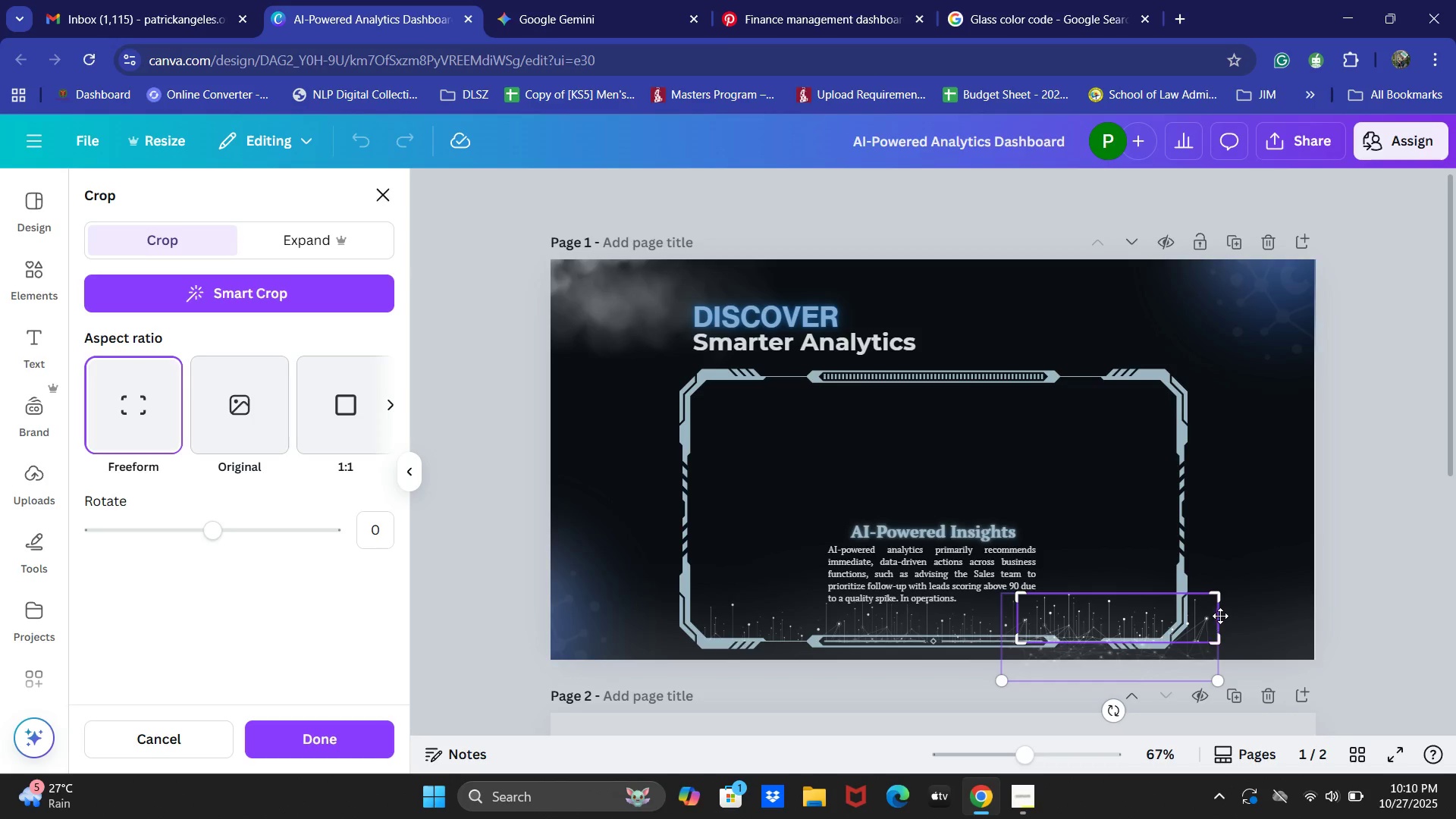 
left_click([1314, 621])
 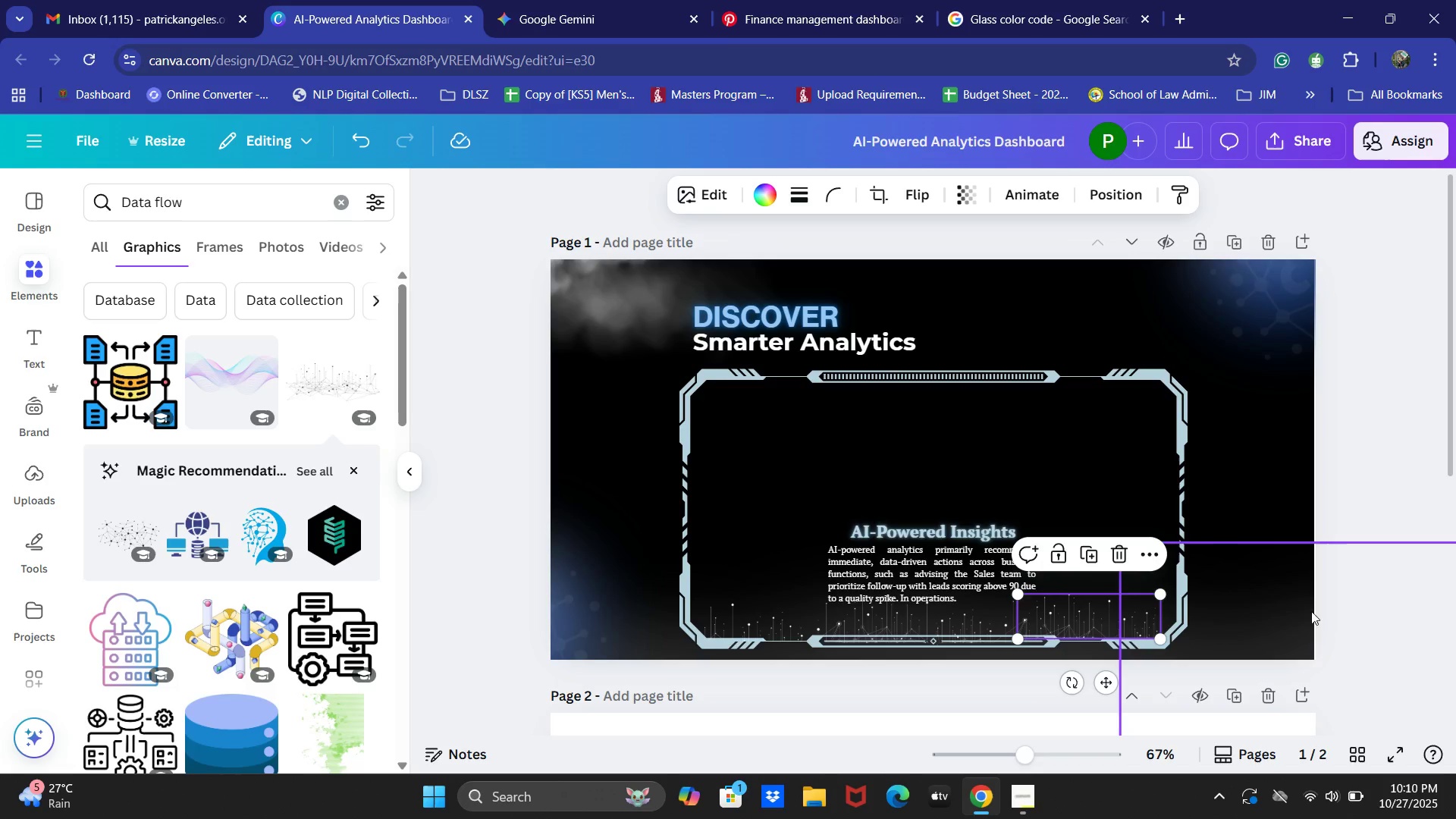 
left_click([1308, 607])
 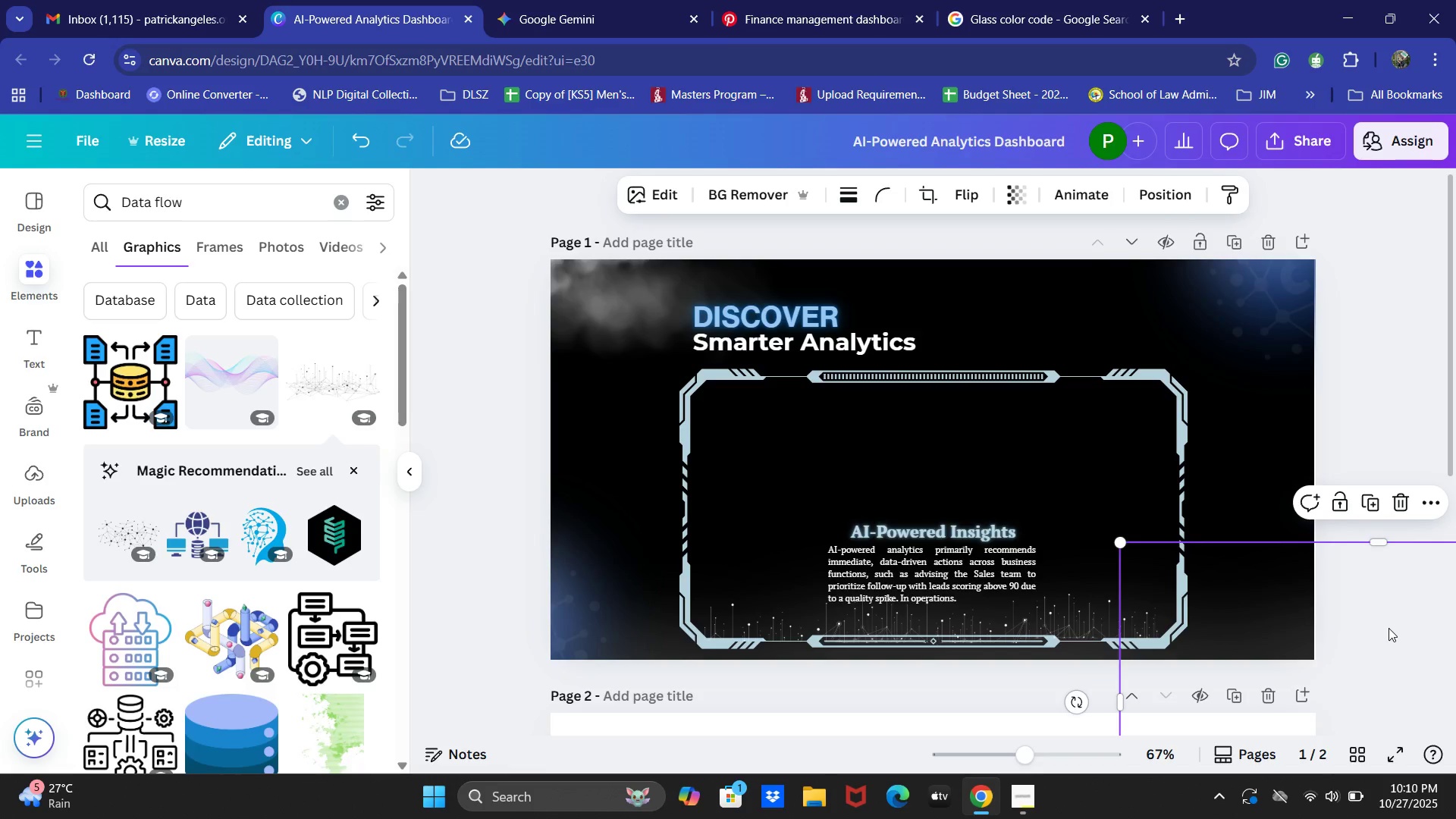 
left_click([763, 632])
 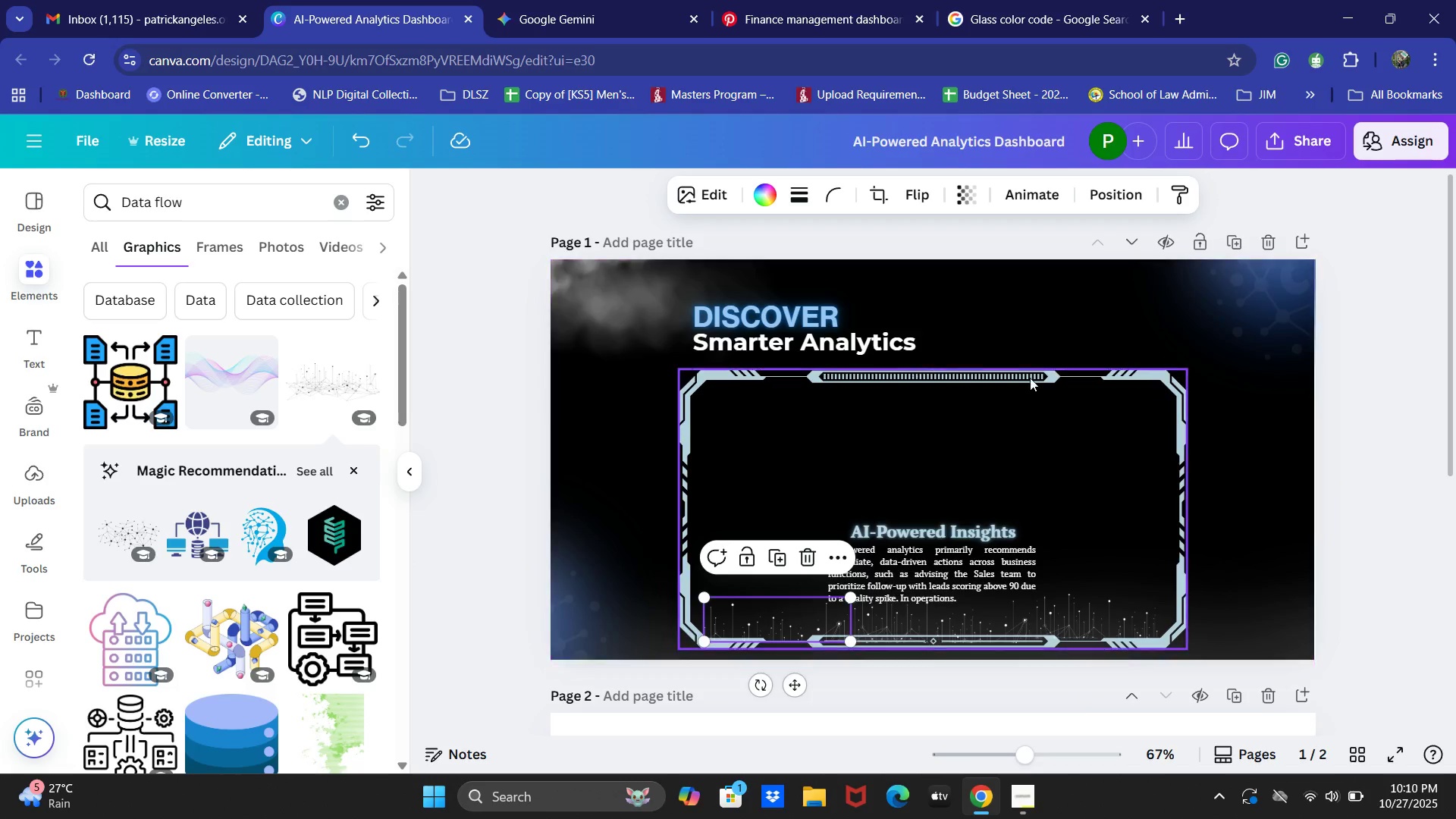 
mouse_move([1059, 204])
 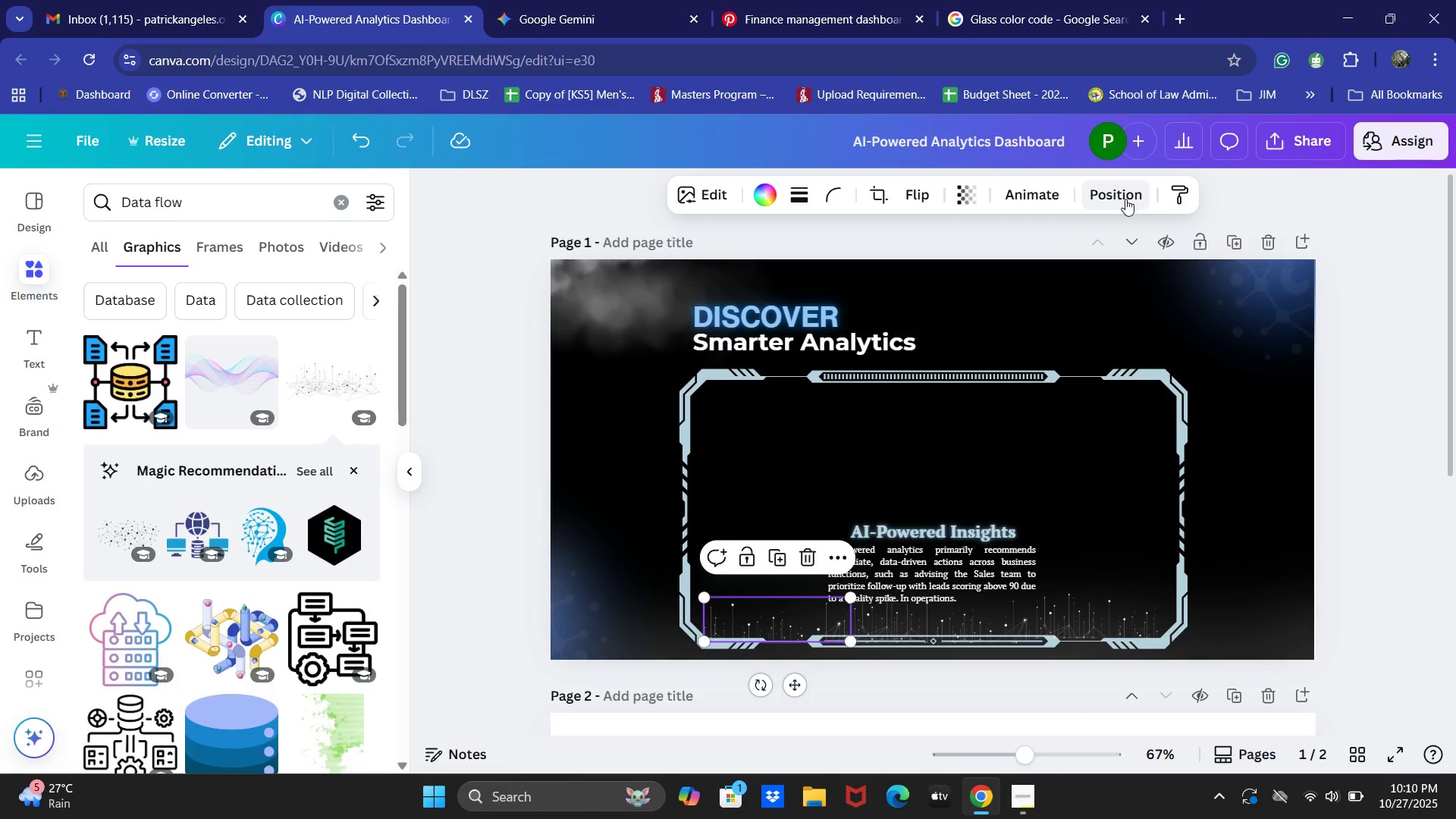 
left_click([1184, 184])
 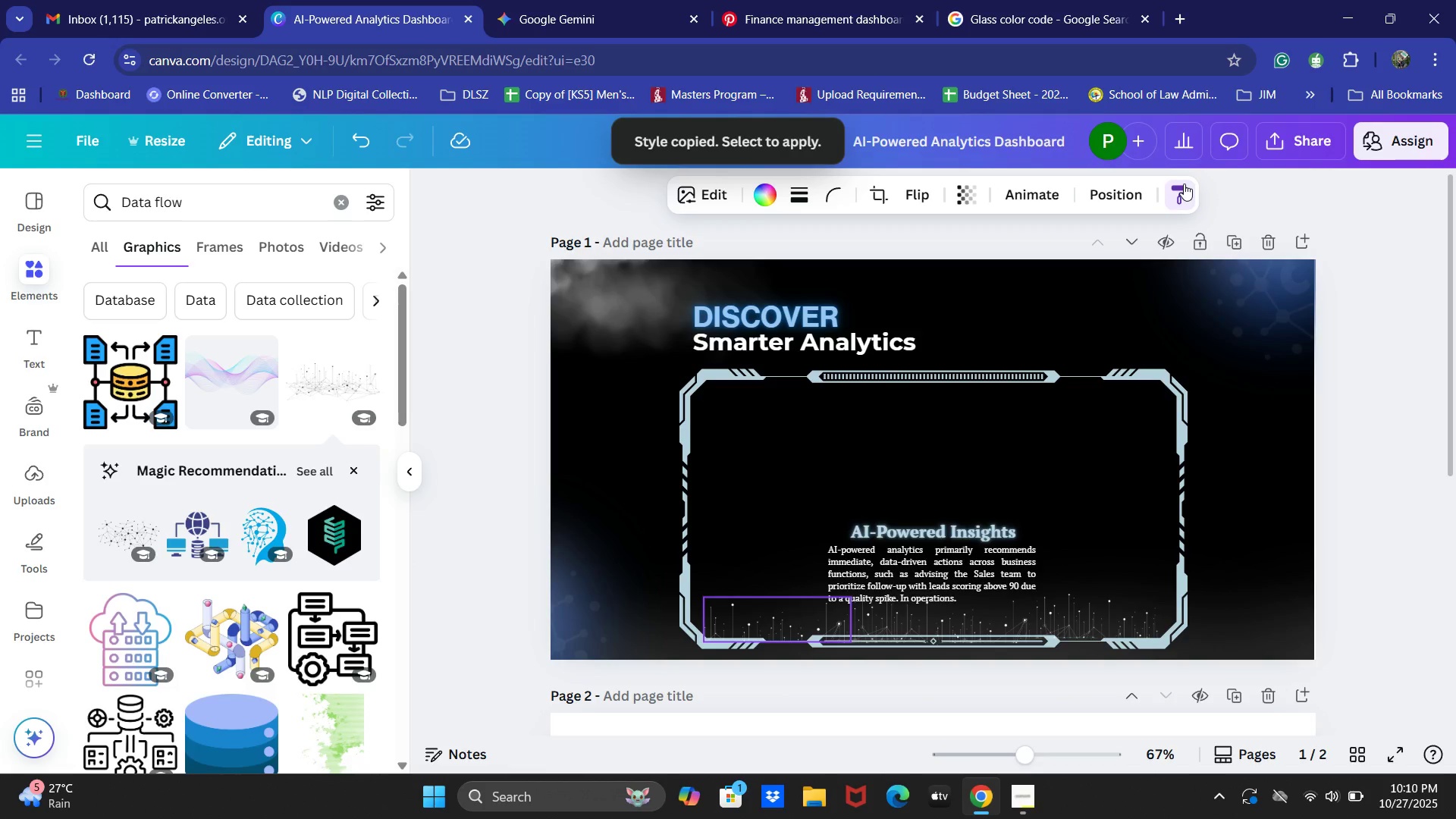 
left_click([1184, 184])
 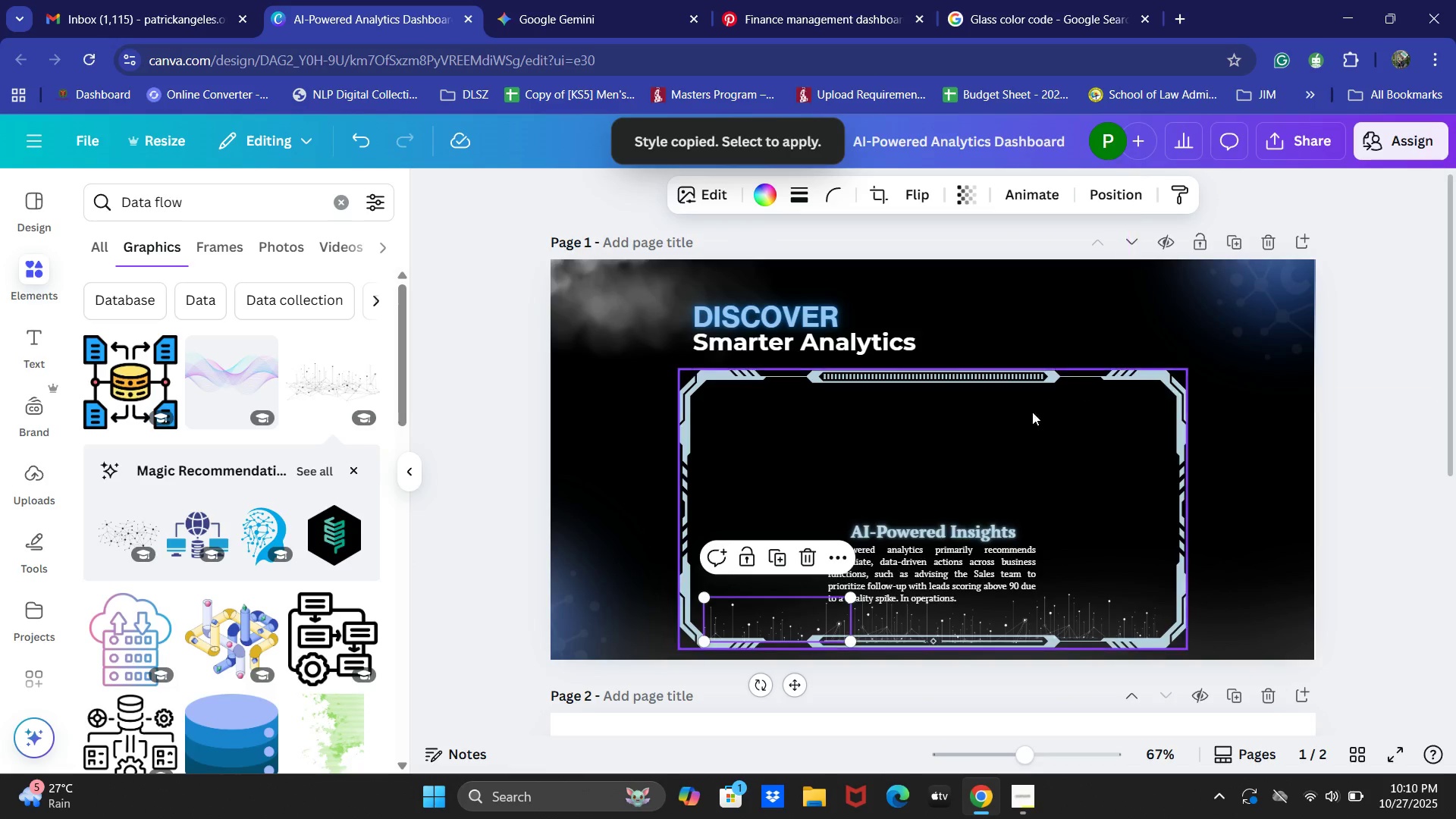 
left_click([1191, 193])
 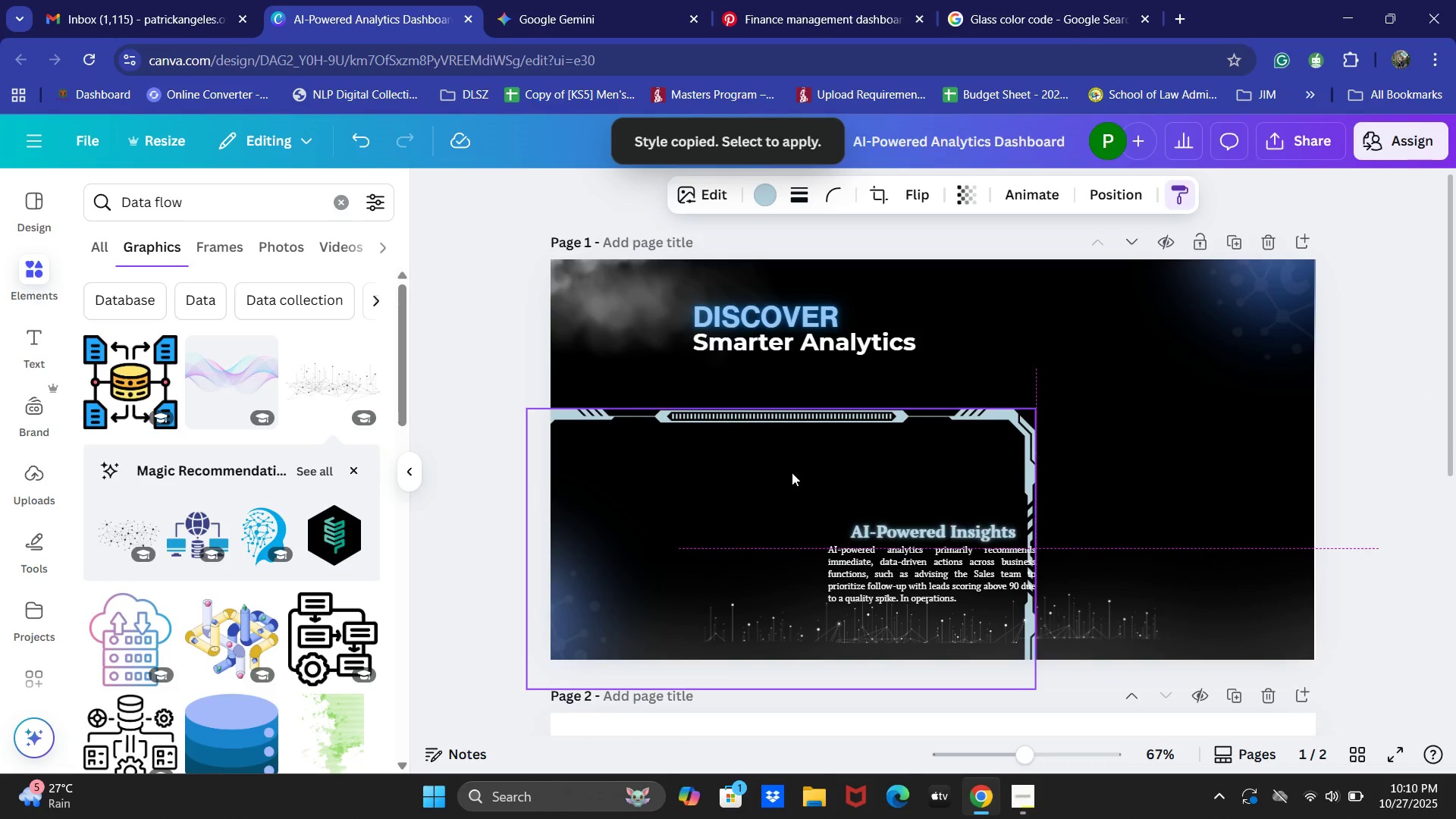 
key(Control+Z)
 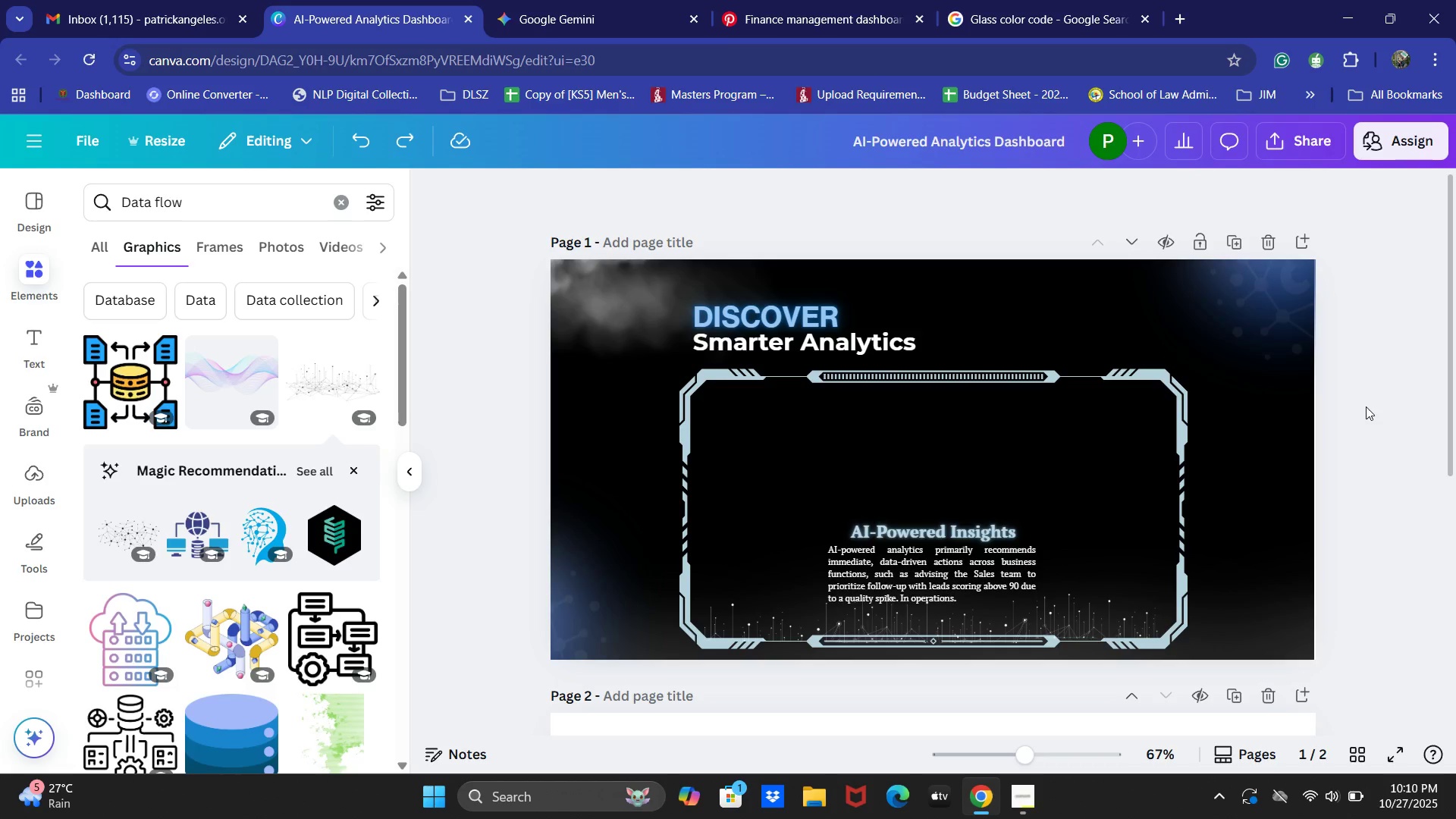 
wait(30.05)
 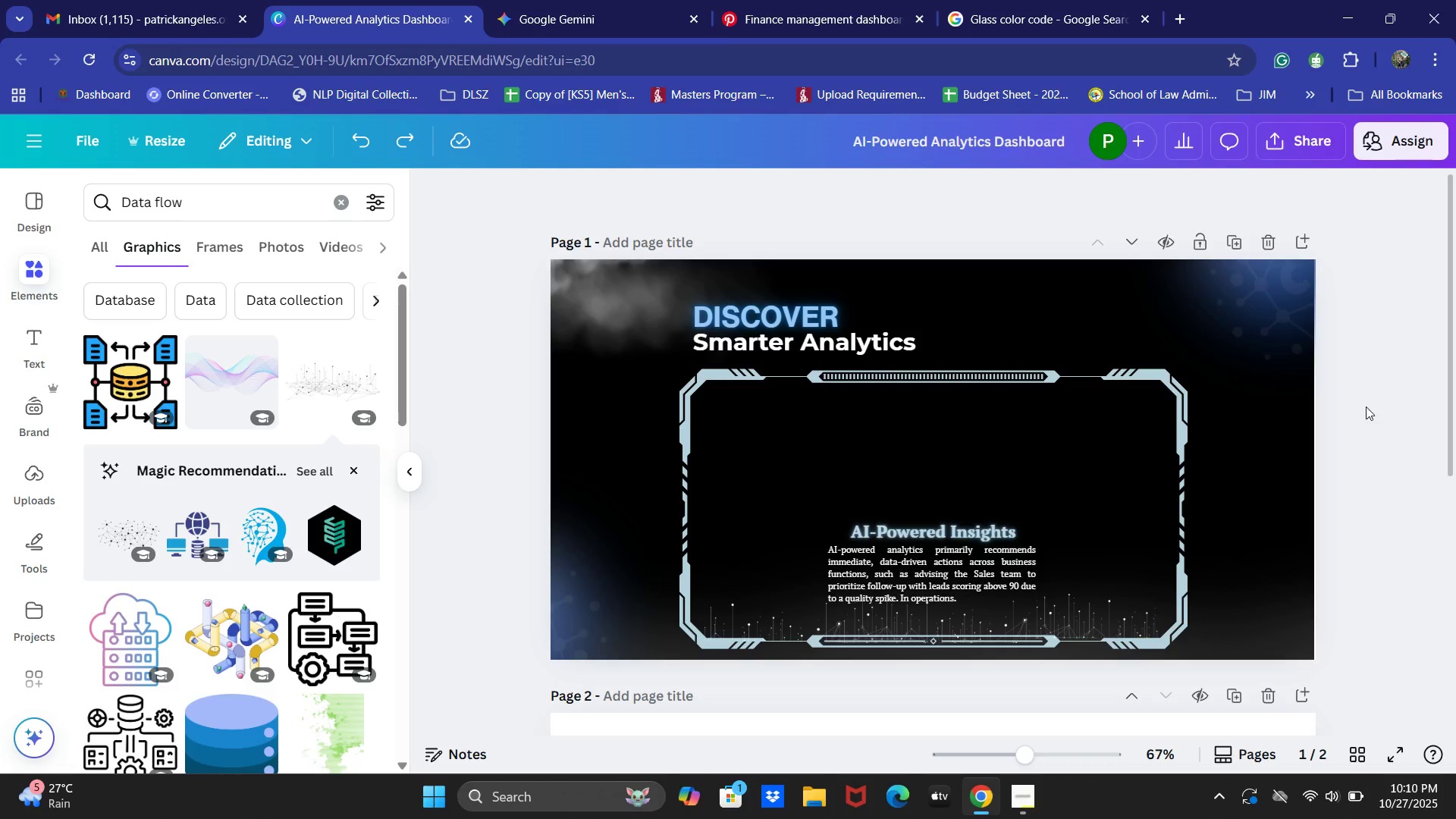 
left_click([1038, 800])